 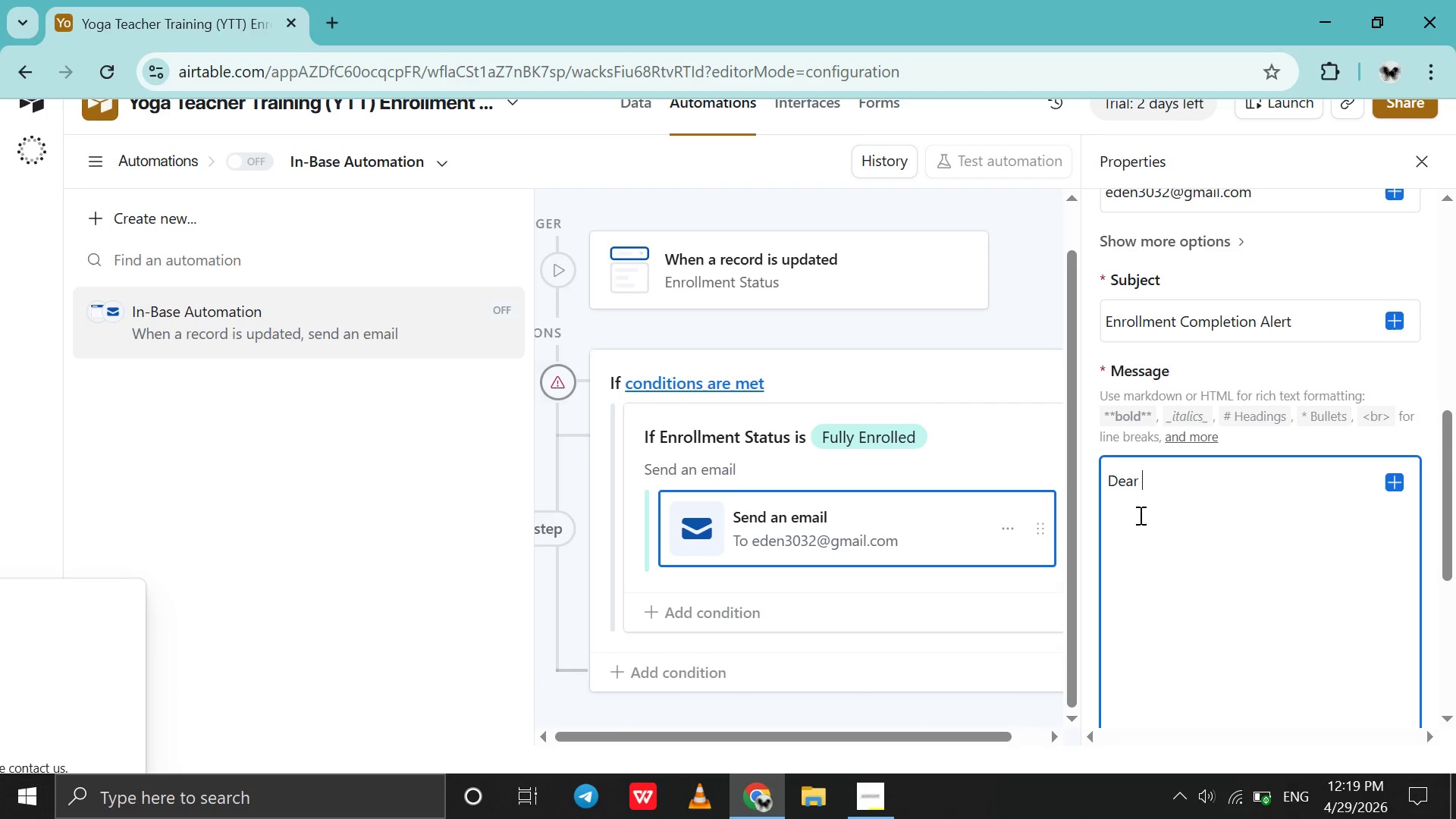 
type(Founder,)
 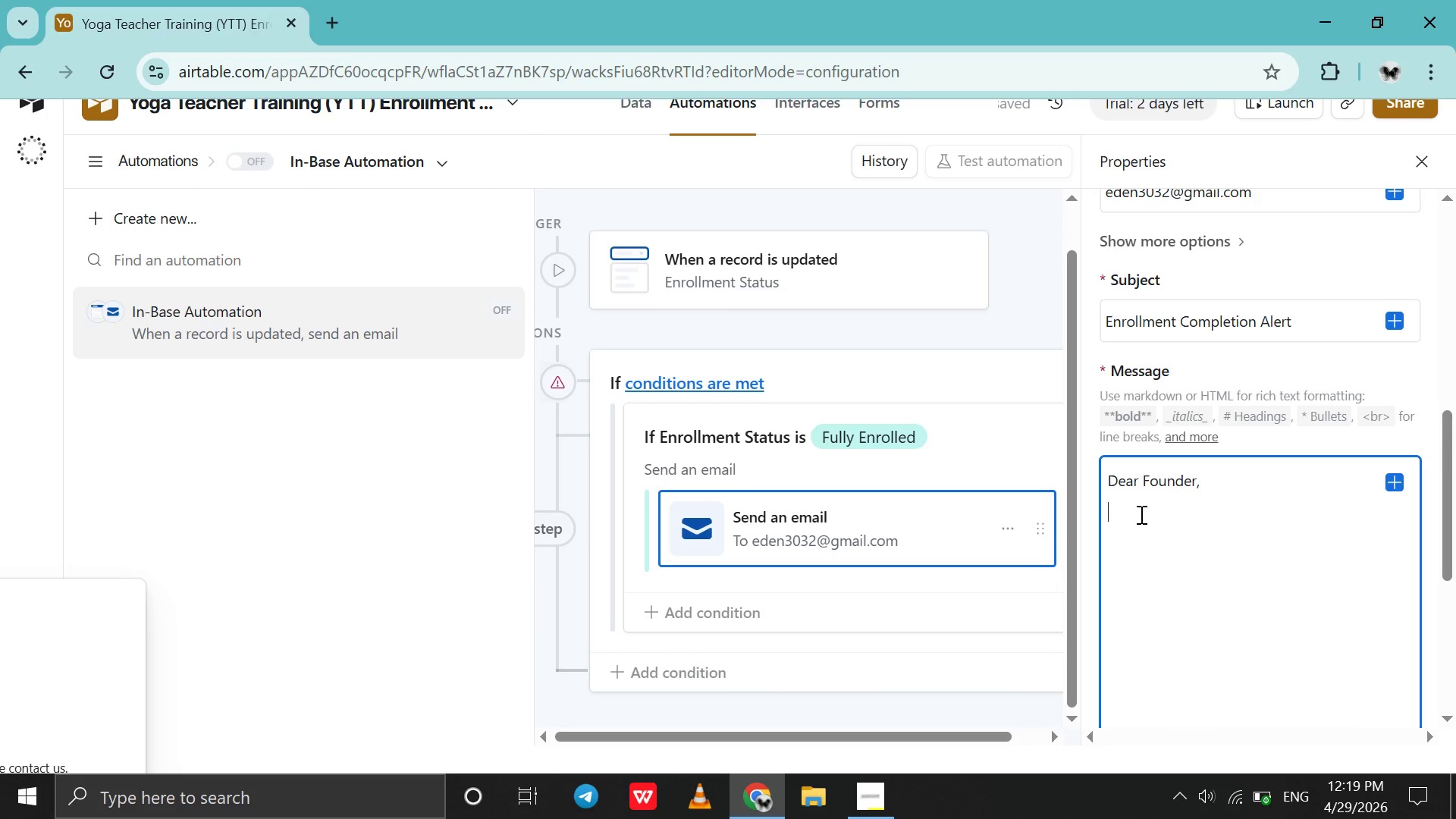 
key(Shift+Enter)
 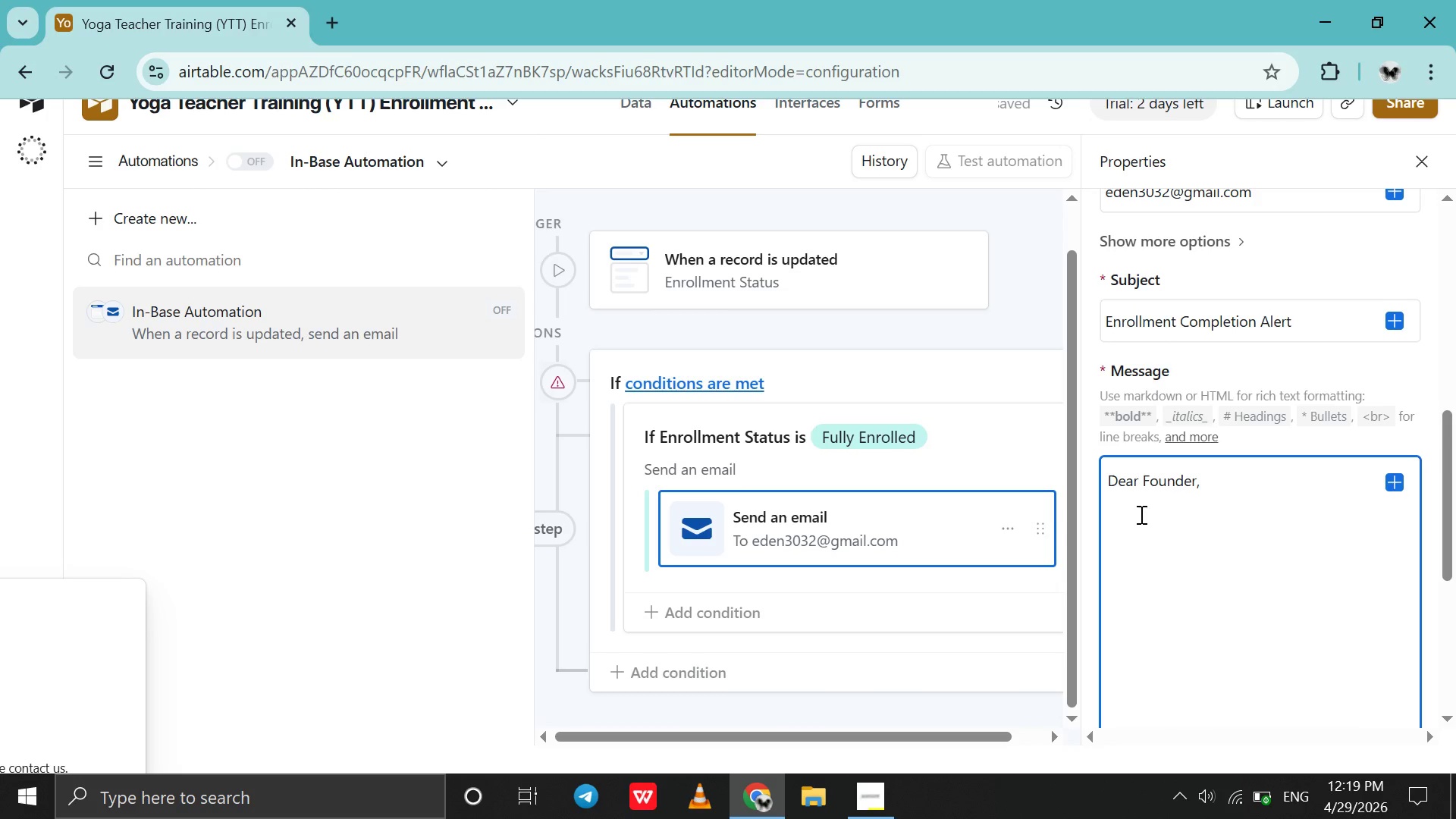 
type(A studen \)
key(Backspace)
key(Backspace)
type(t has completed )
 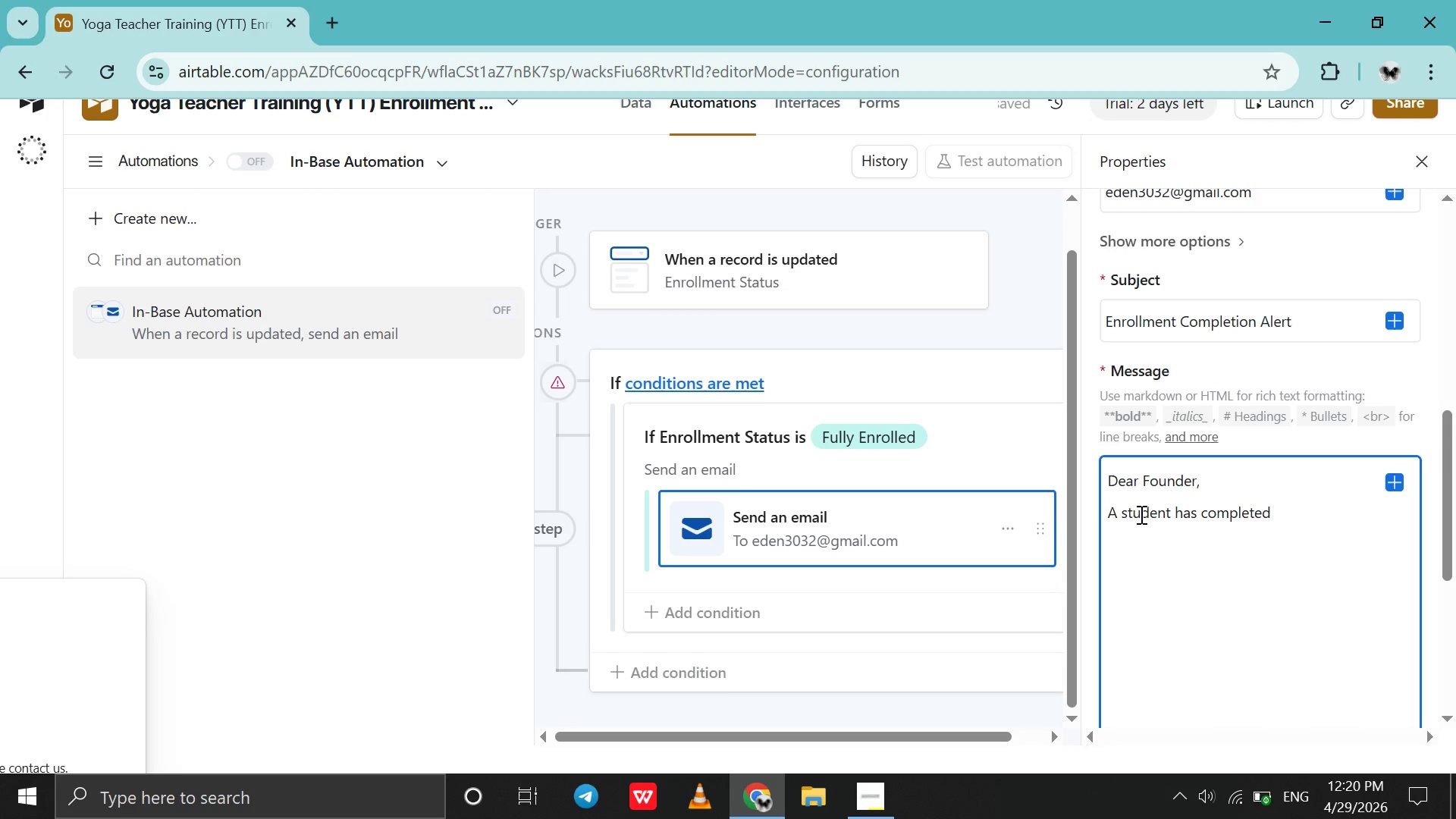 
type(enrollment. )
 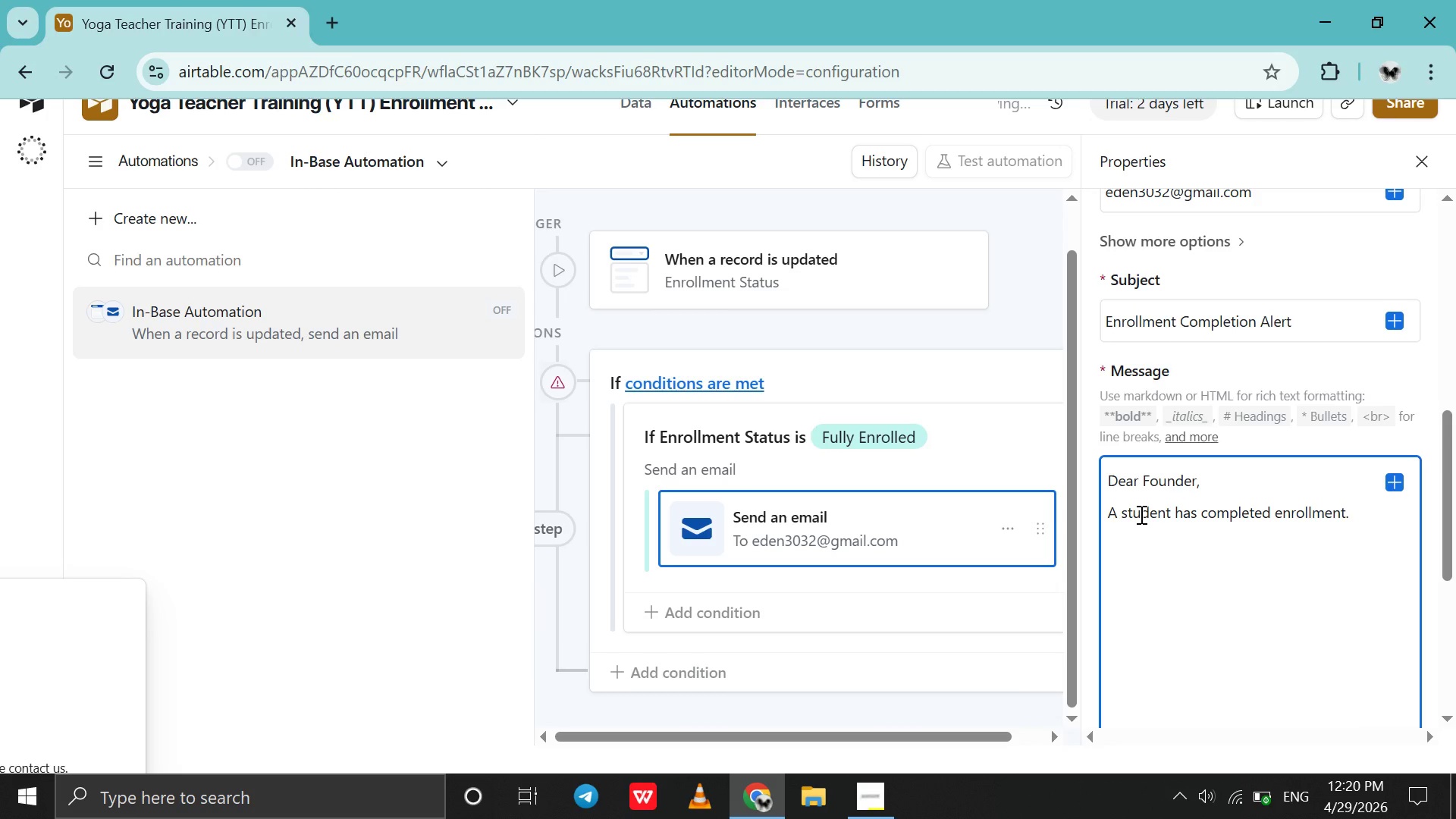 
key(Shift+Enter)
 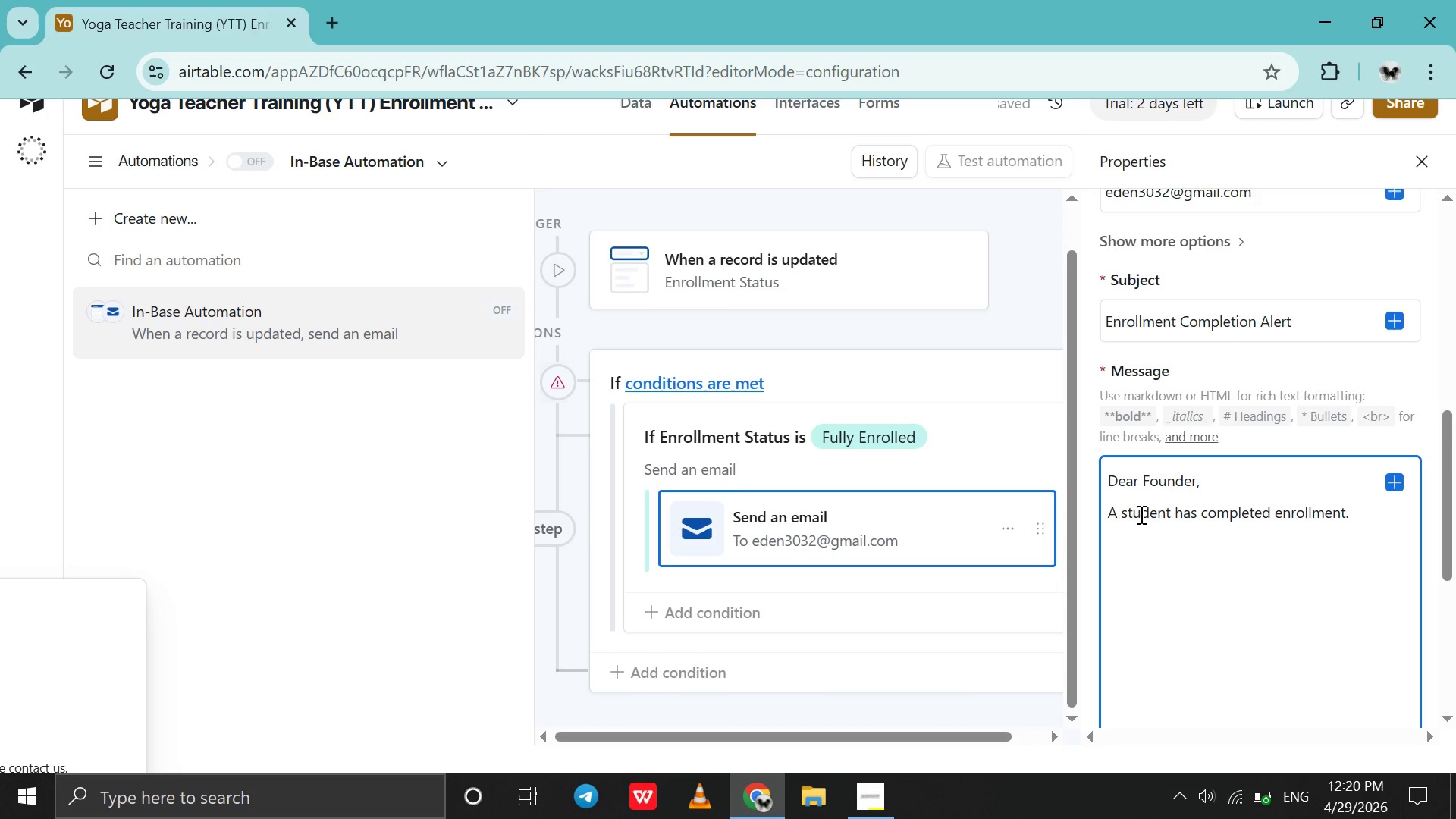 
type(Name: )
 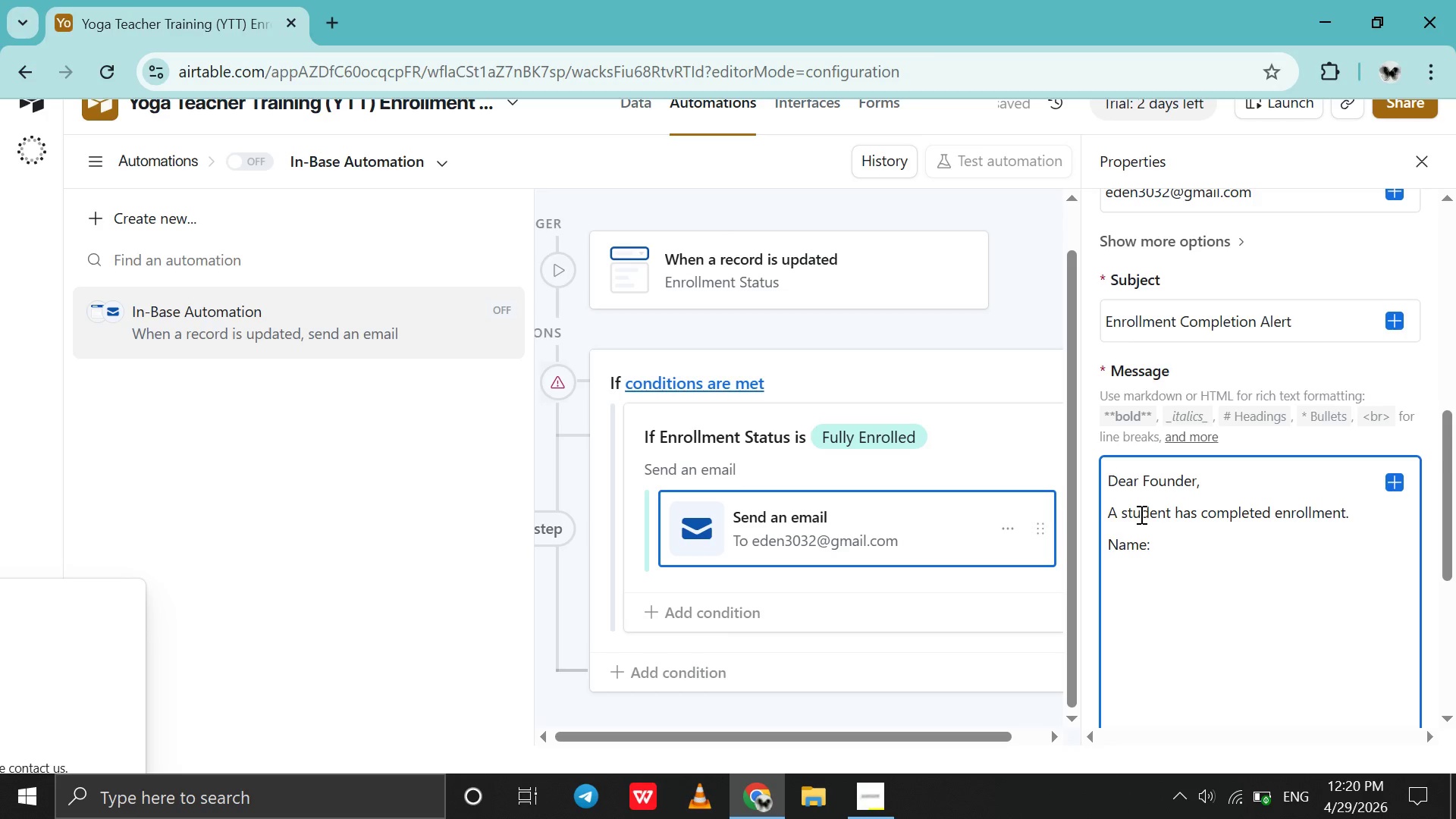 
wait(23.09)
 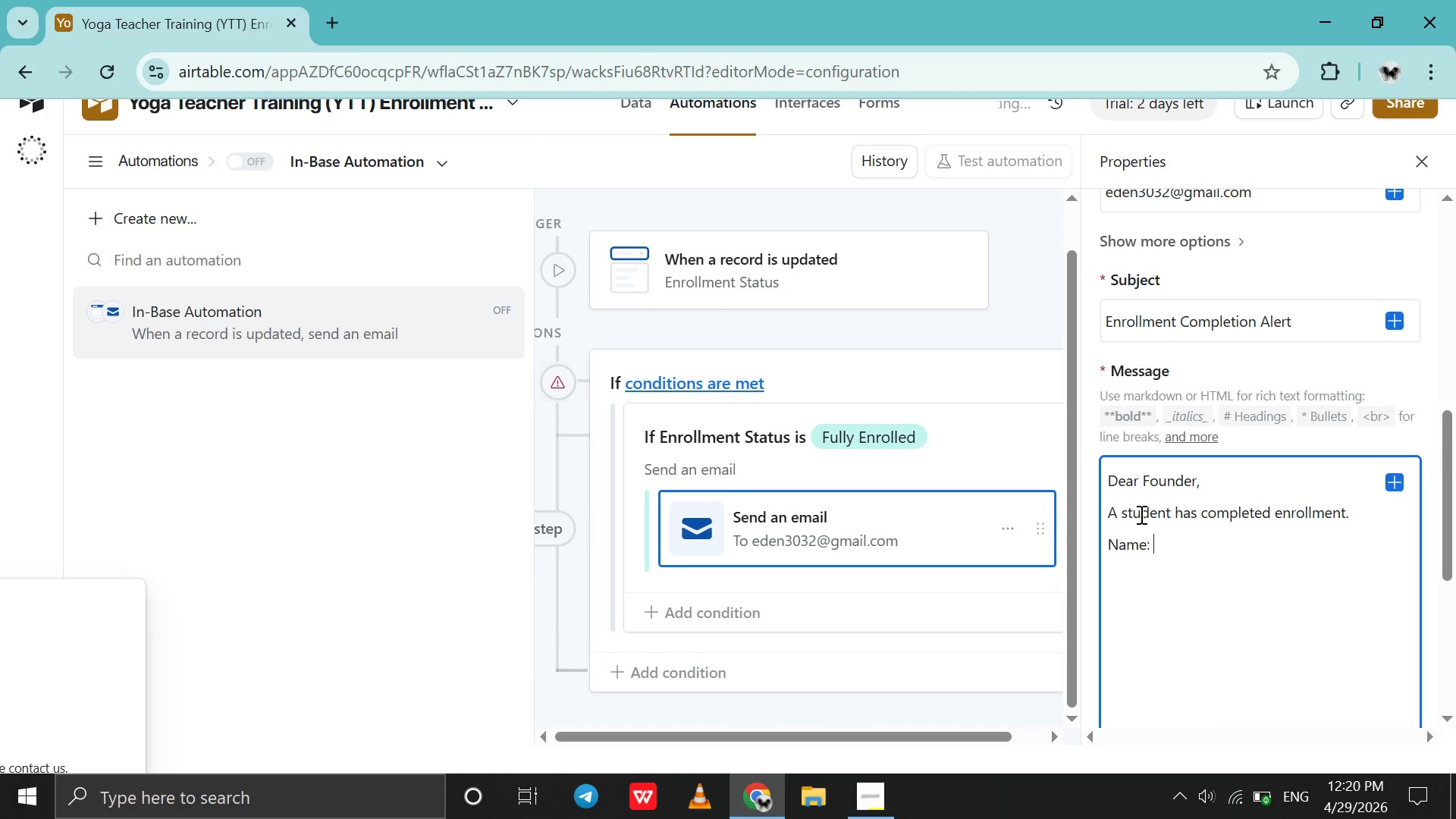 
left_click([1385, 480])
 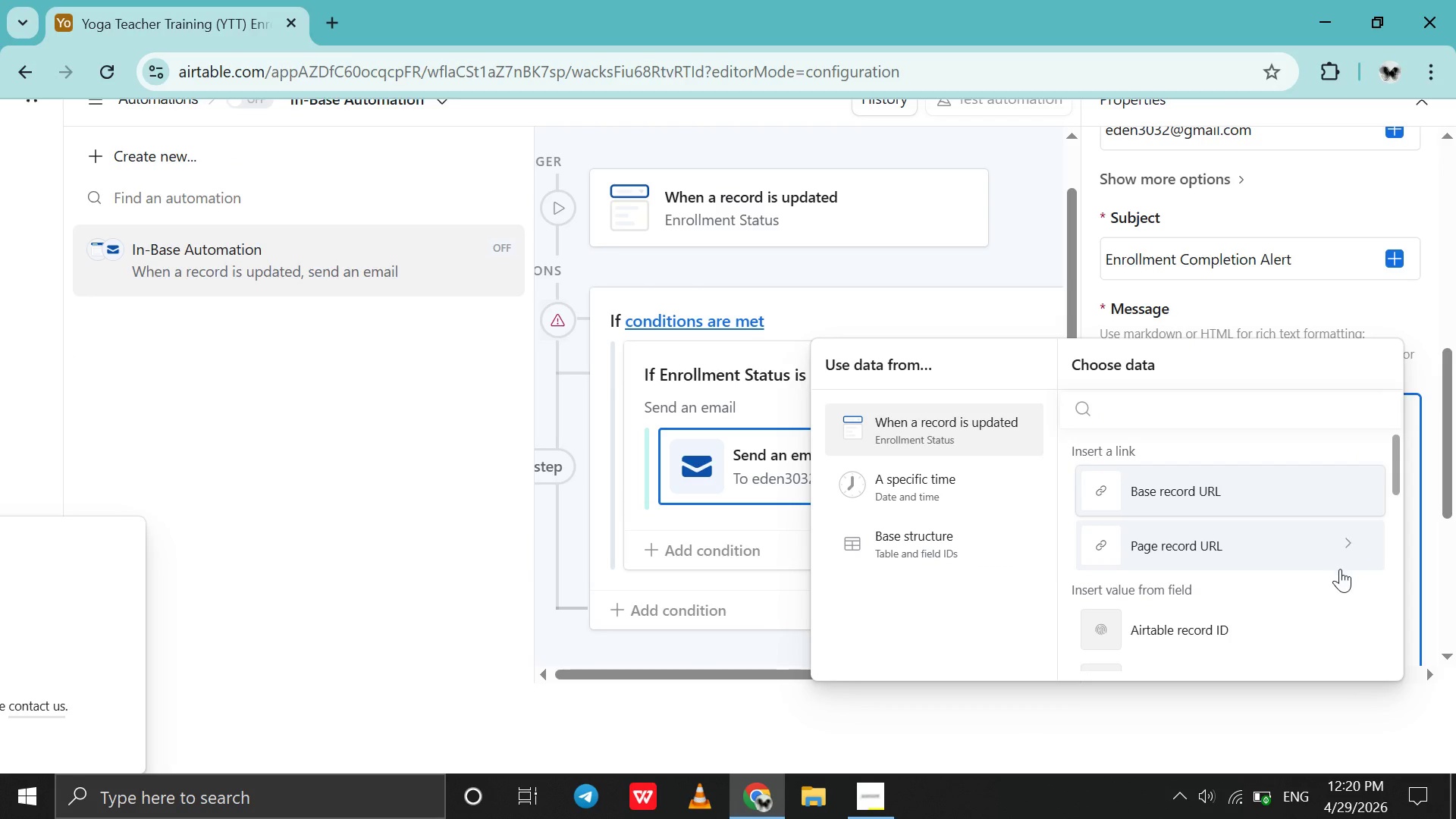 
scroll: coordinate [1340, 569], scroll_direction: down, amount: 6.0
 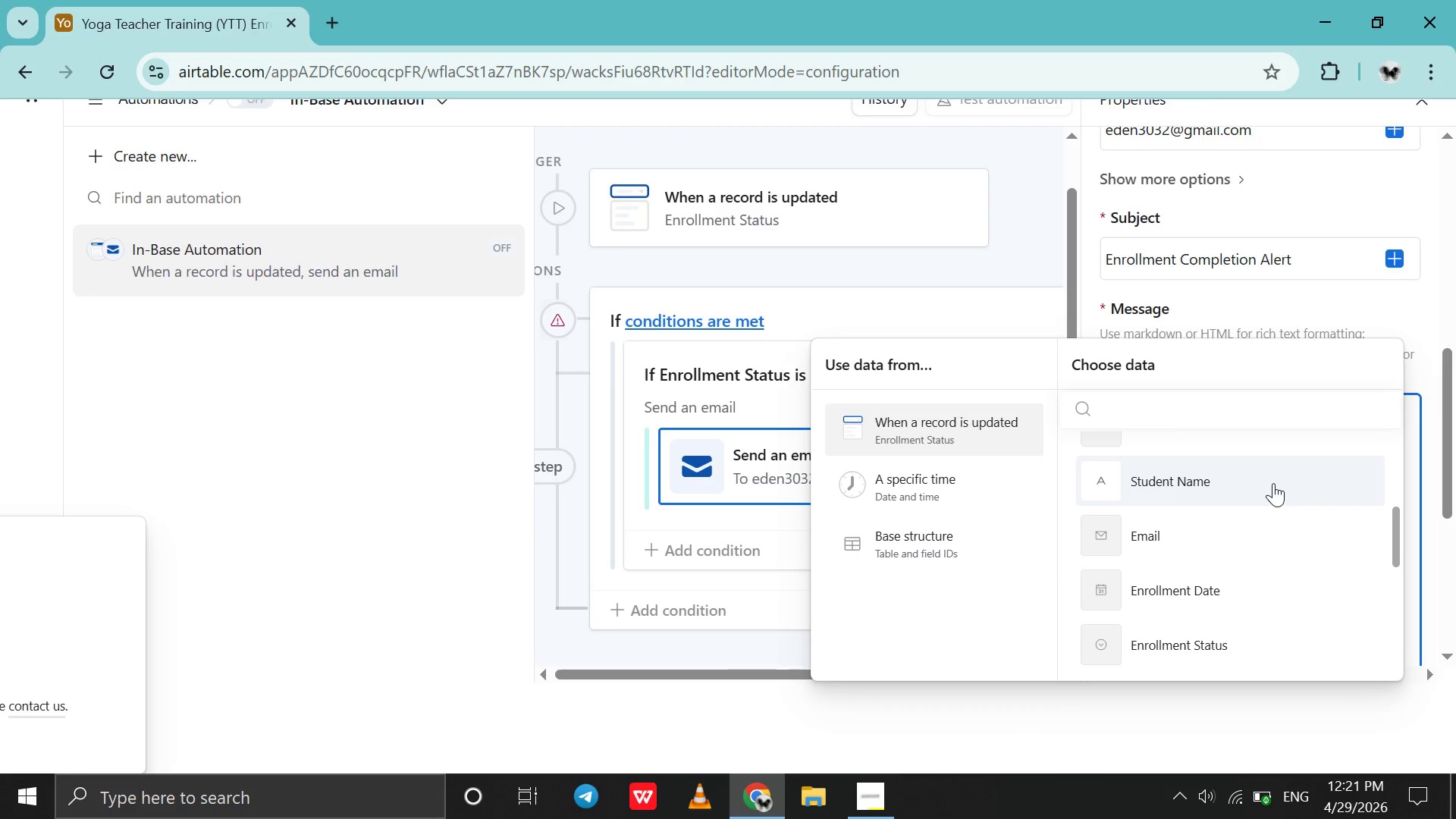 
left_click([1273, 483])
 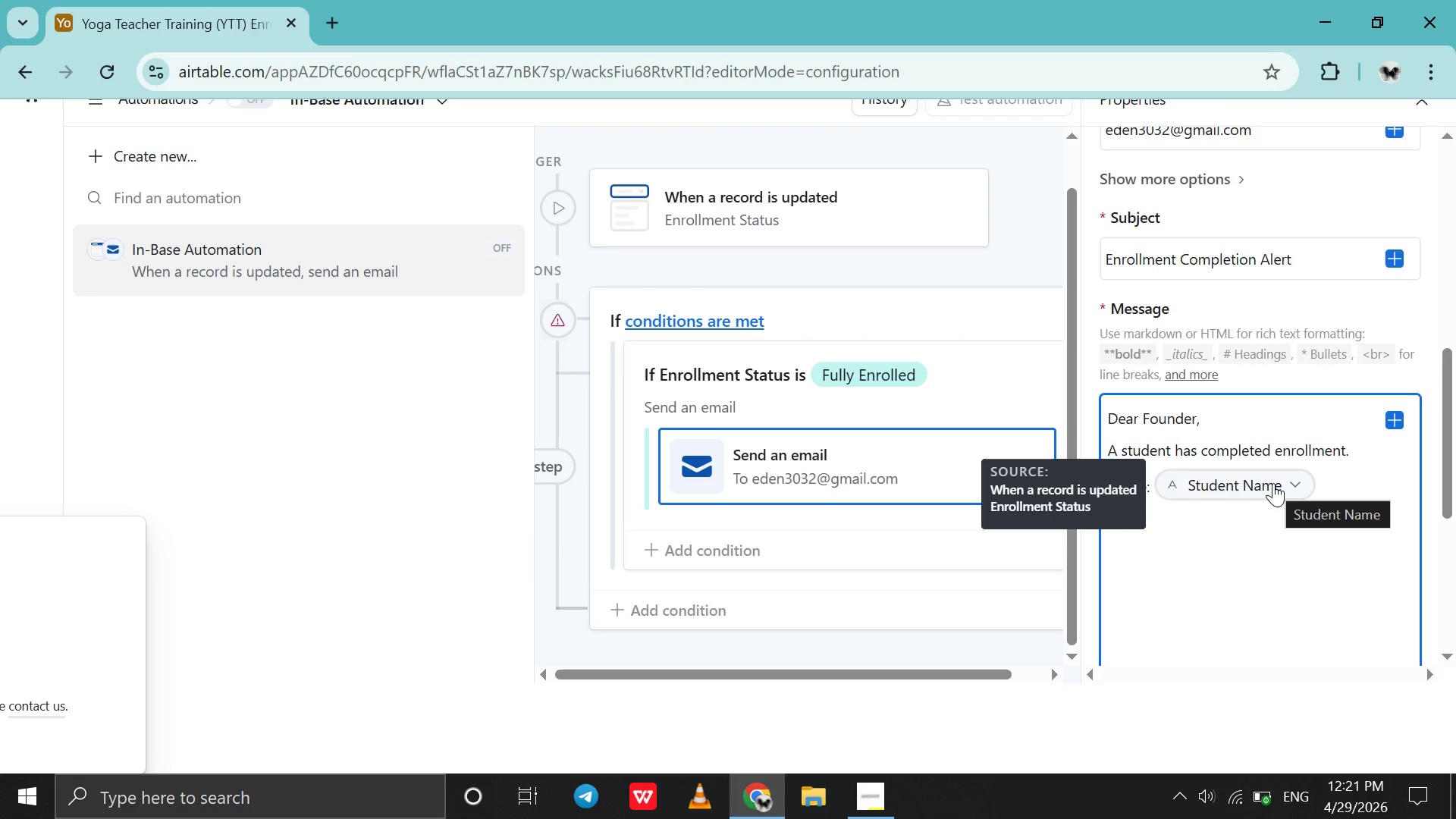 
key(Shift+Enter)
 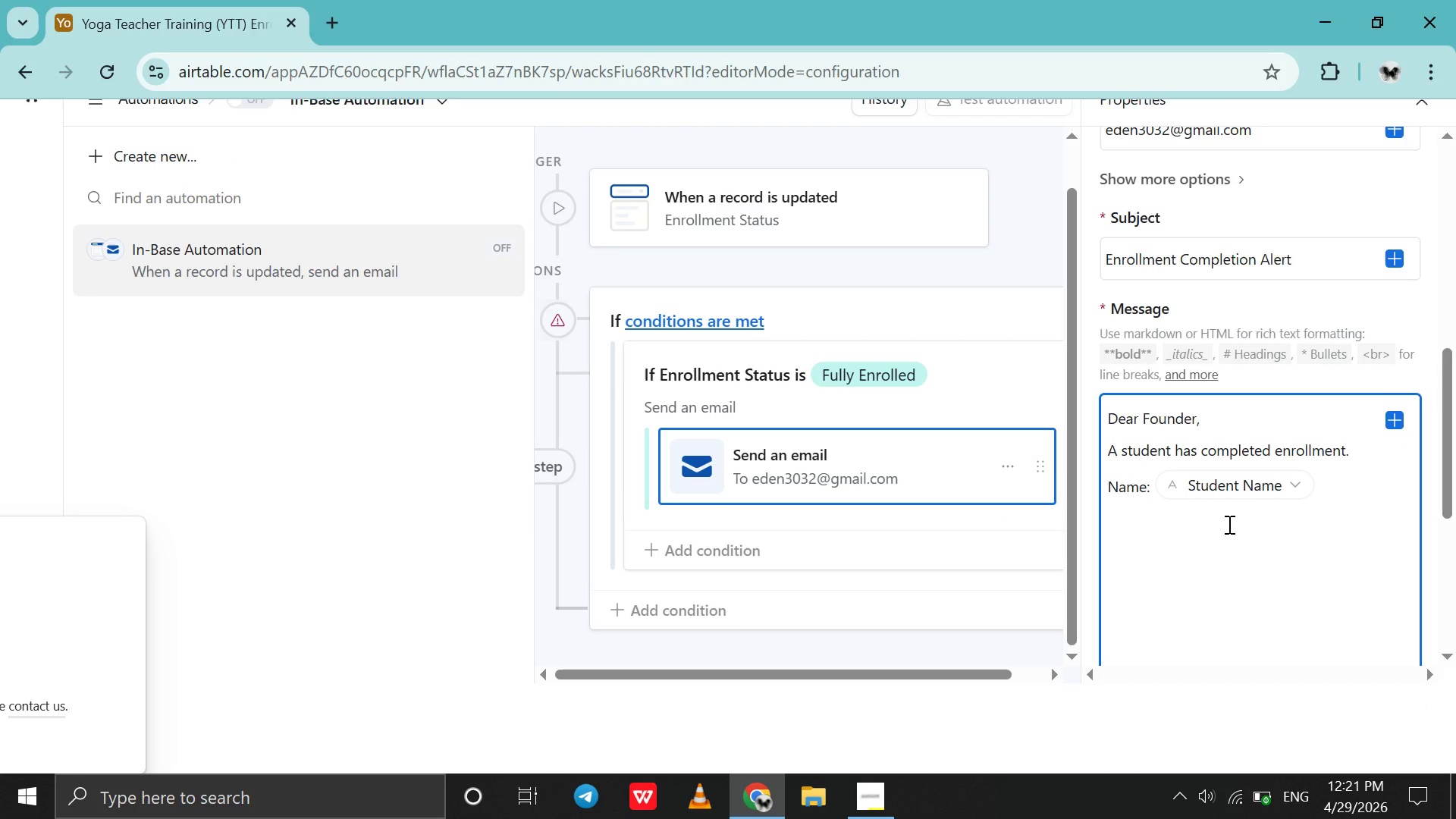 
type(Status: )
 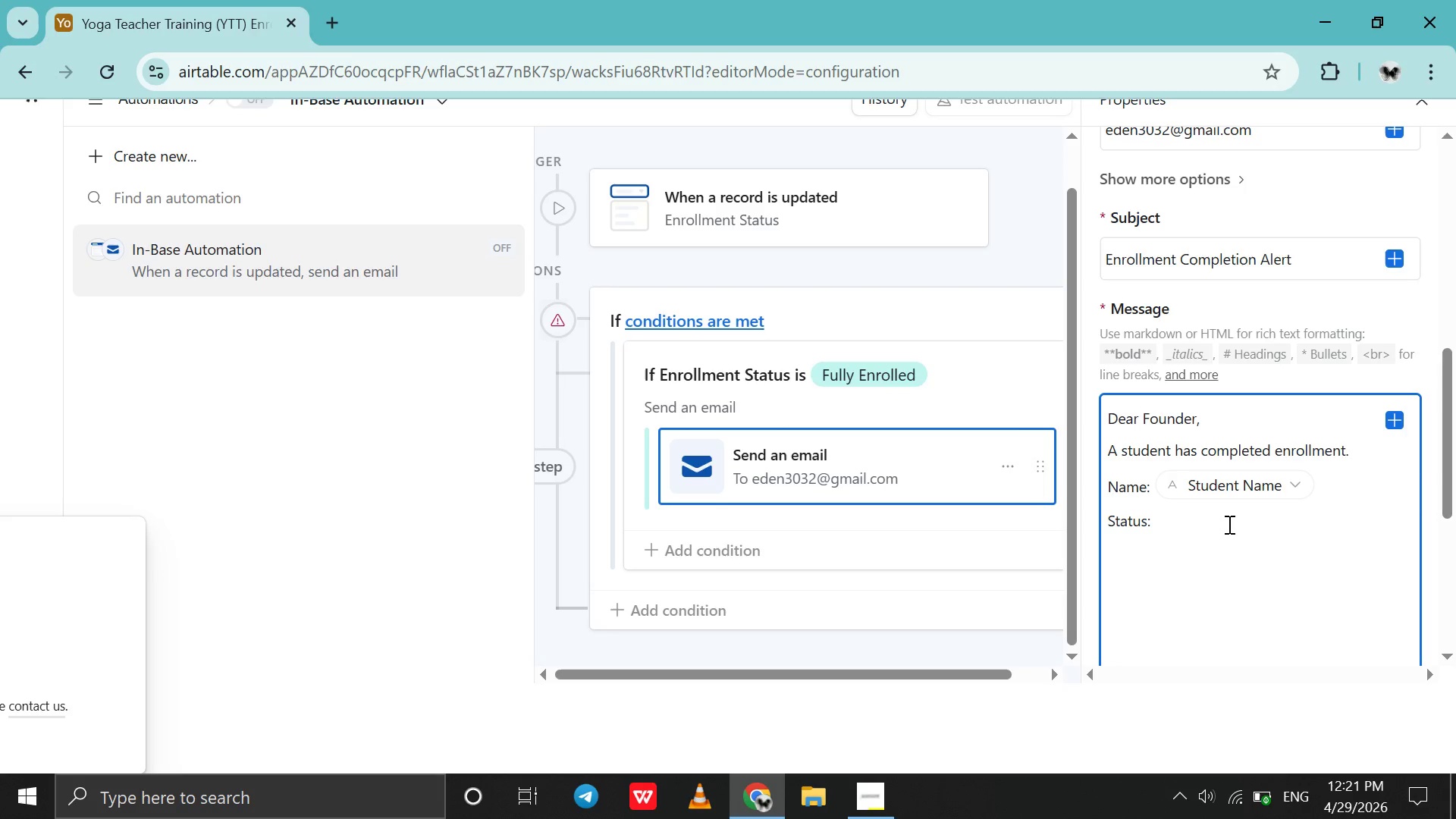 
wait(5.84)
 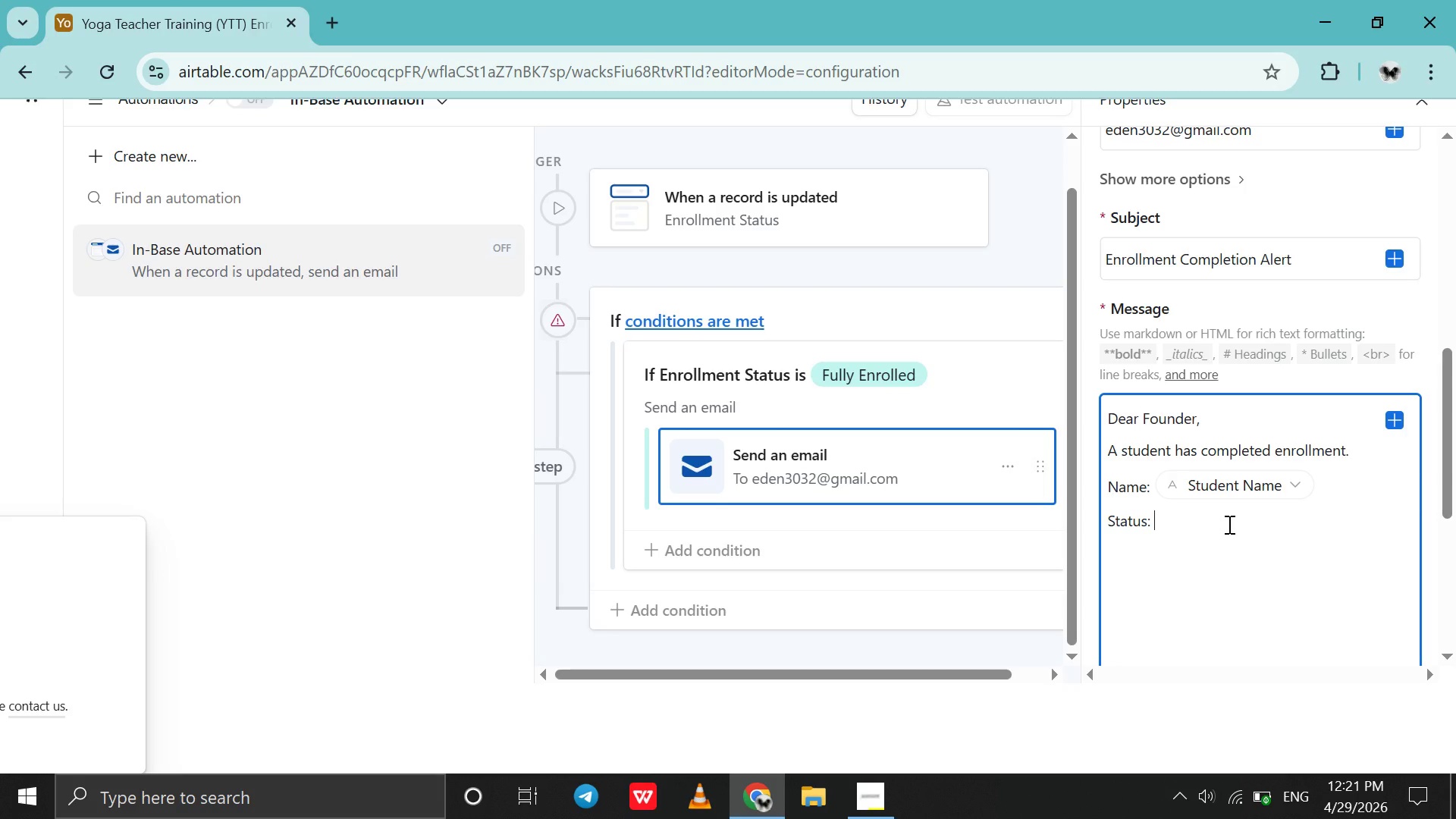 
type(Fully  Enrr)
key(Backspace)
type(olled )
 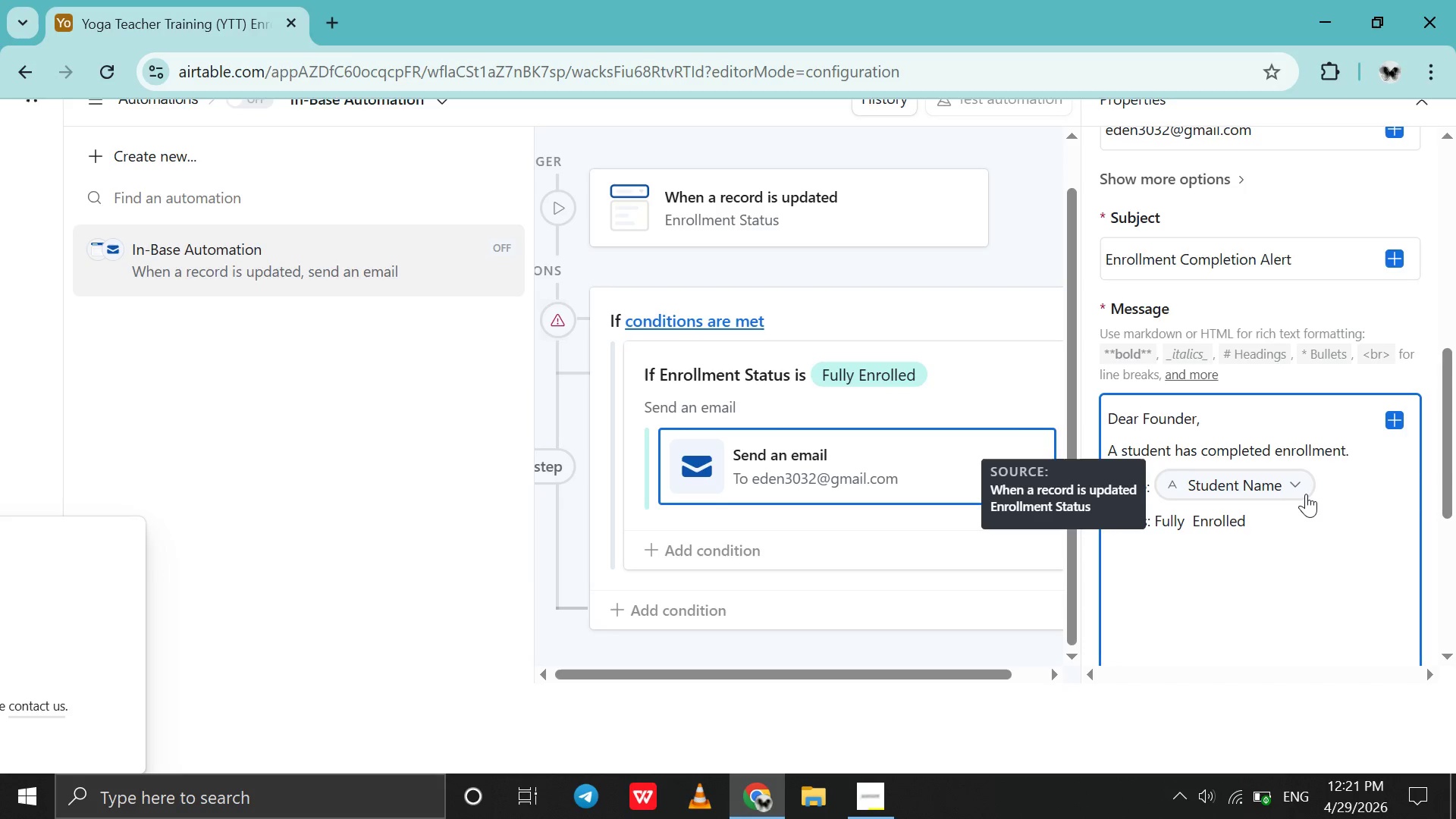 
key(Shift+Enter)
 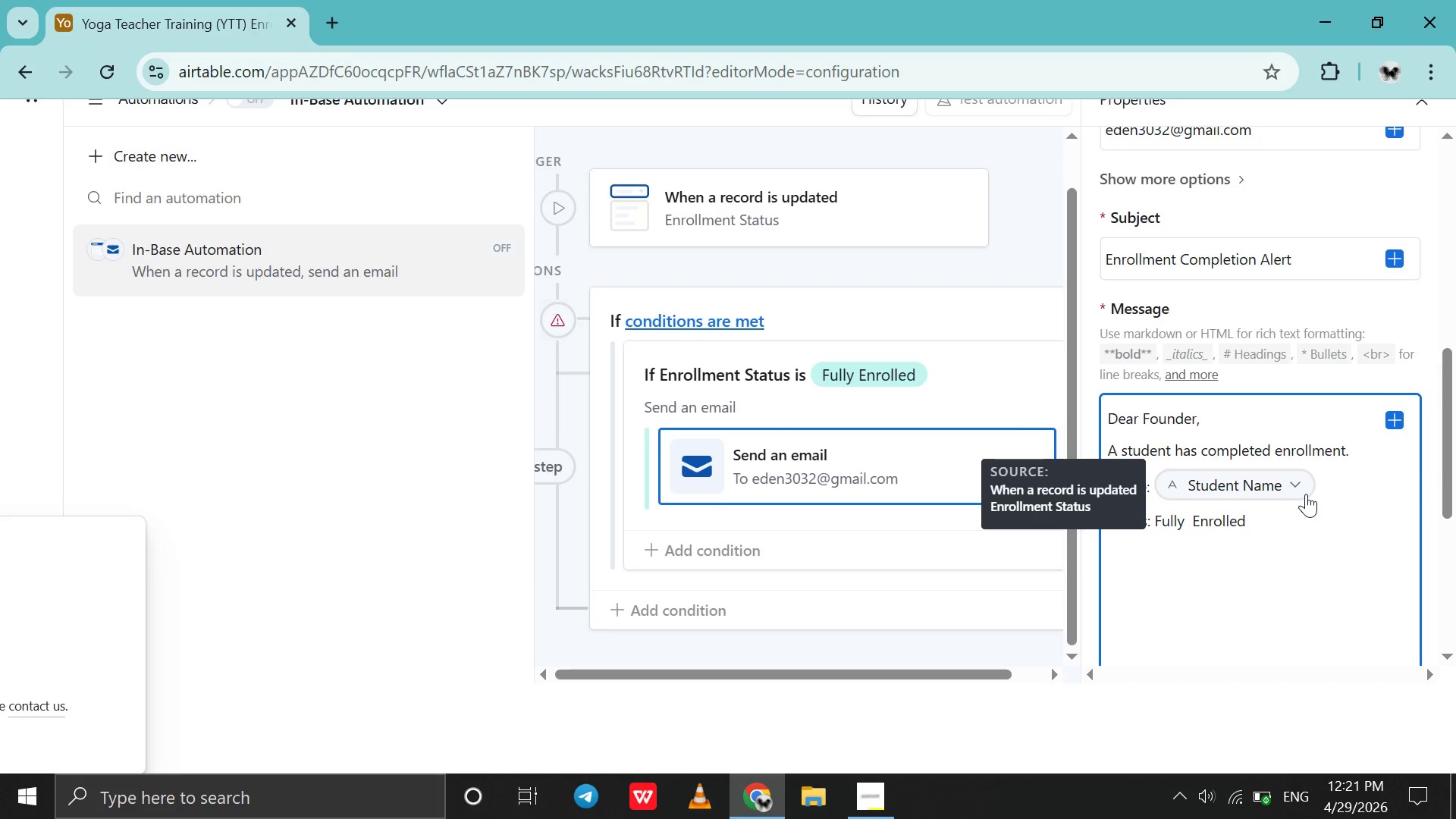 
type(They are now ready to begi )
key(Backspace)
type(n full )
 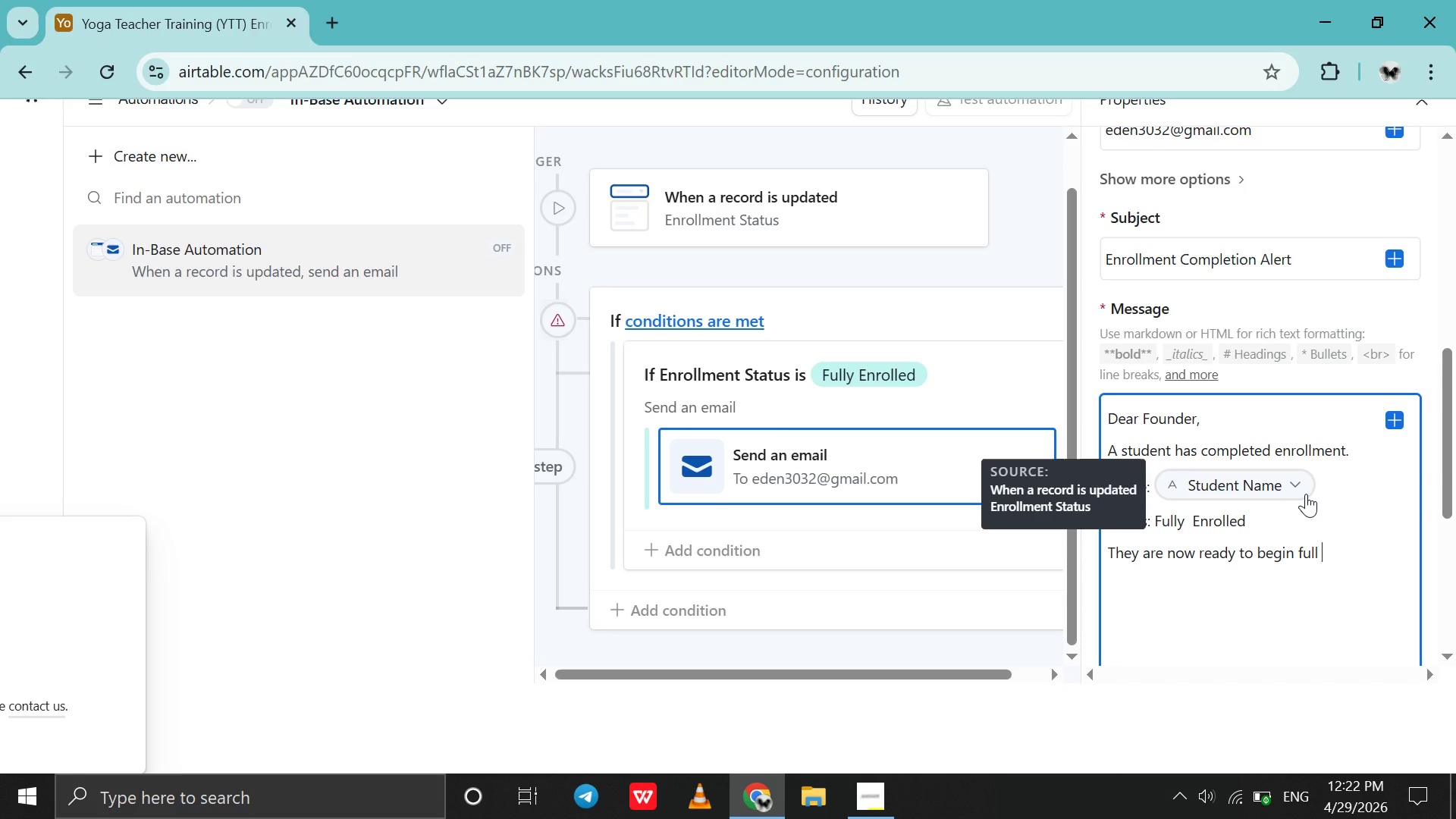 
wait(60.0)
 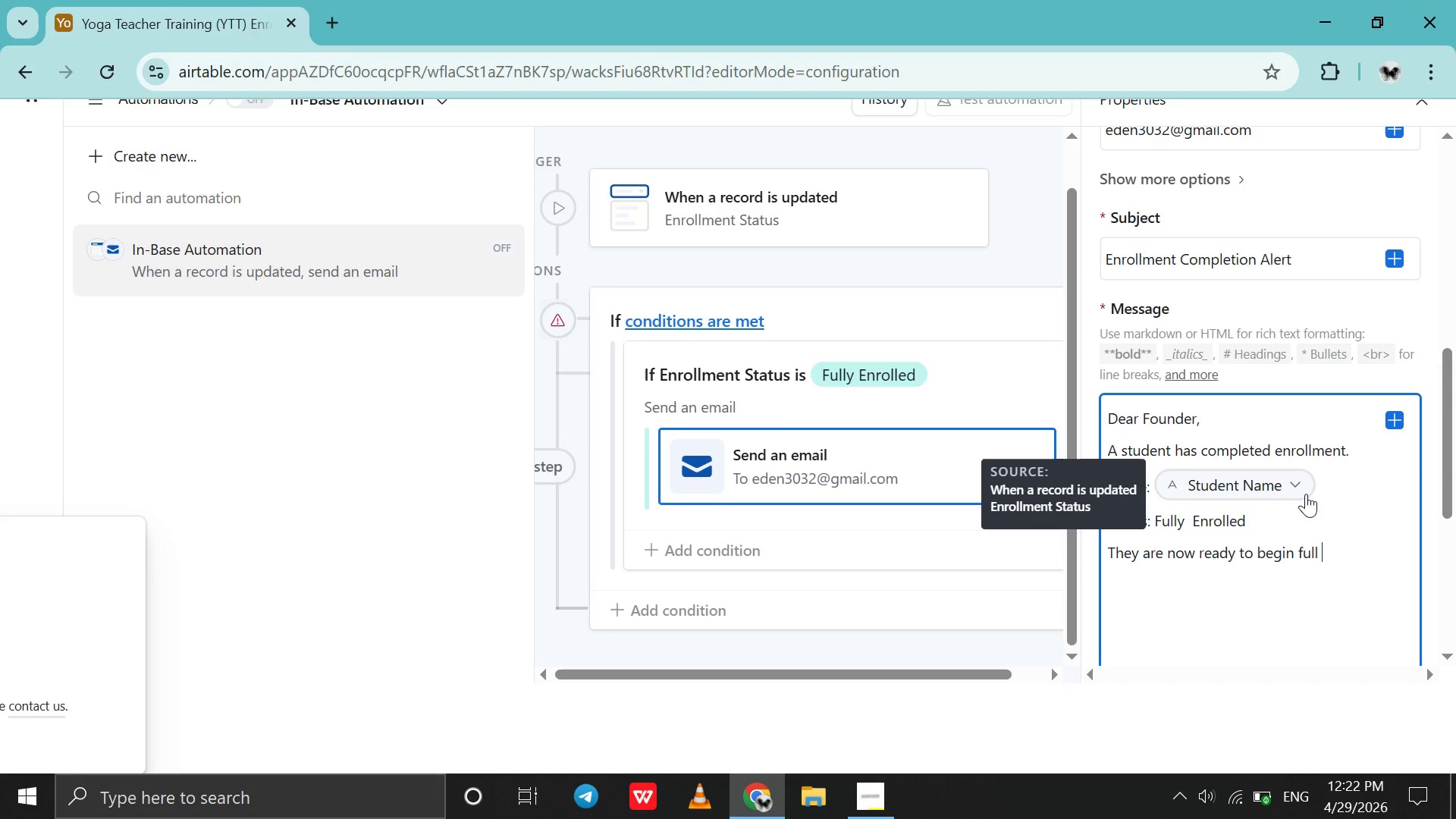 
type(training )
key(Backspace)
type(.)
 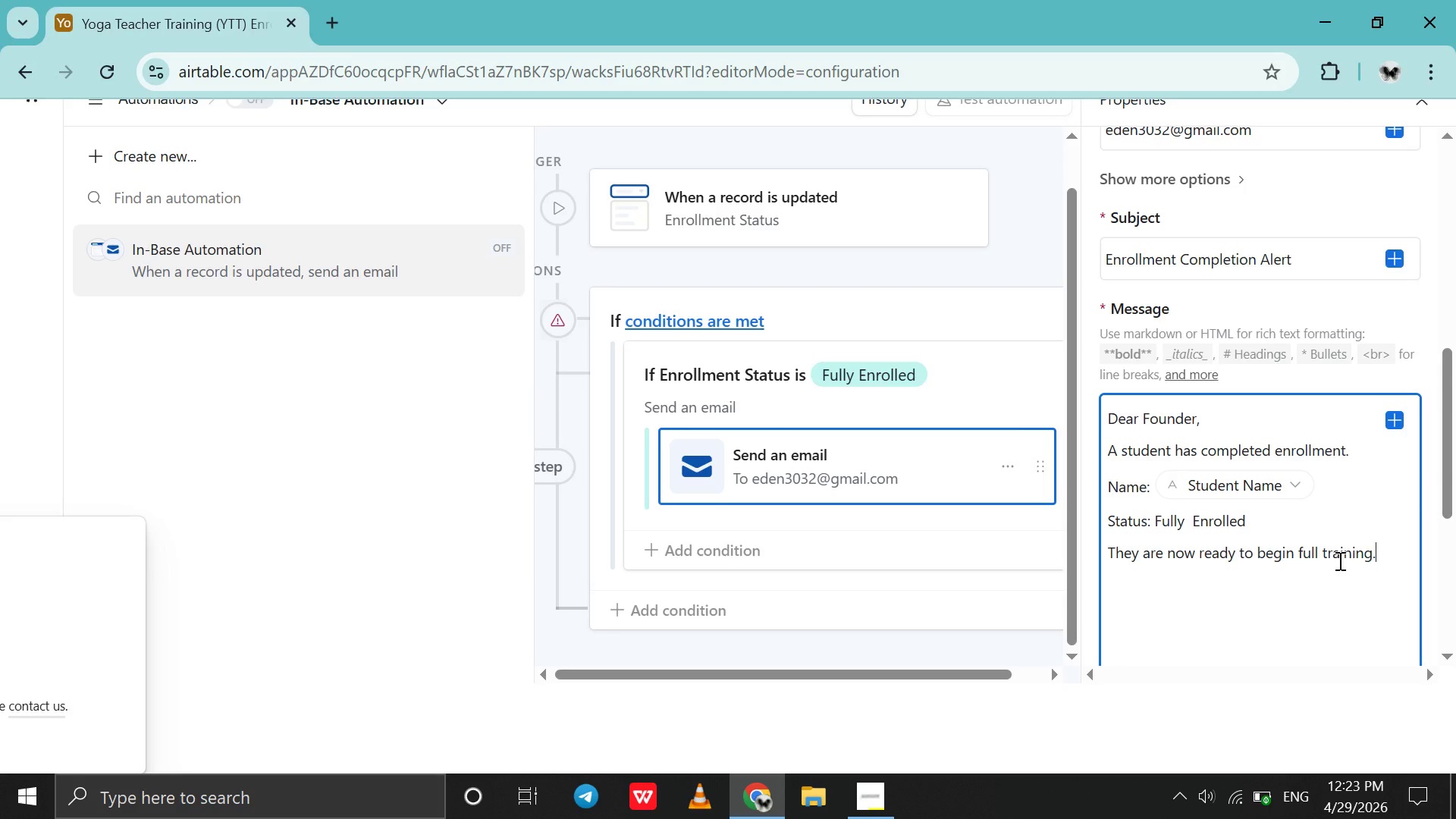 
scroll: coordinate [1338, 560], scroll_direction: down, amount: 8.0
 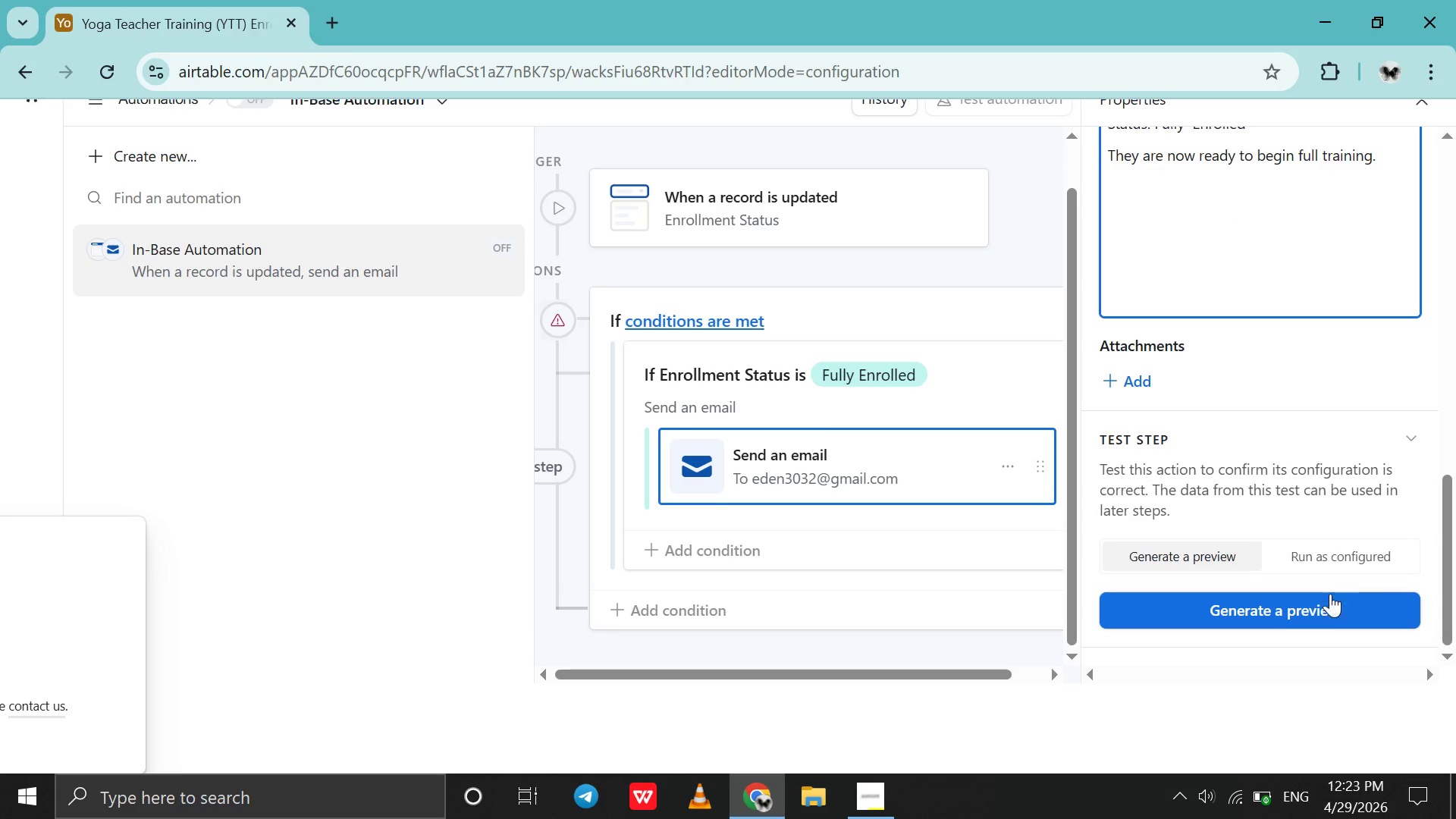 
left_click([1326, 613])
 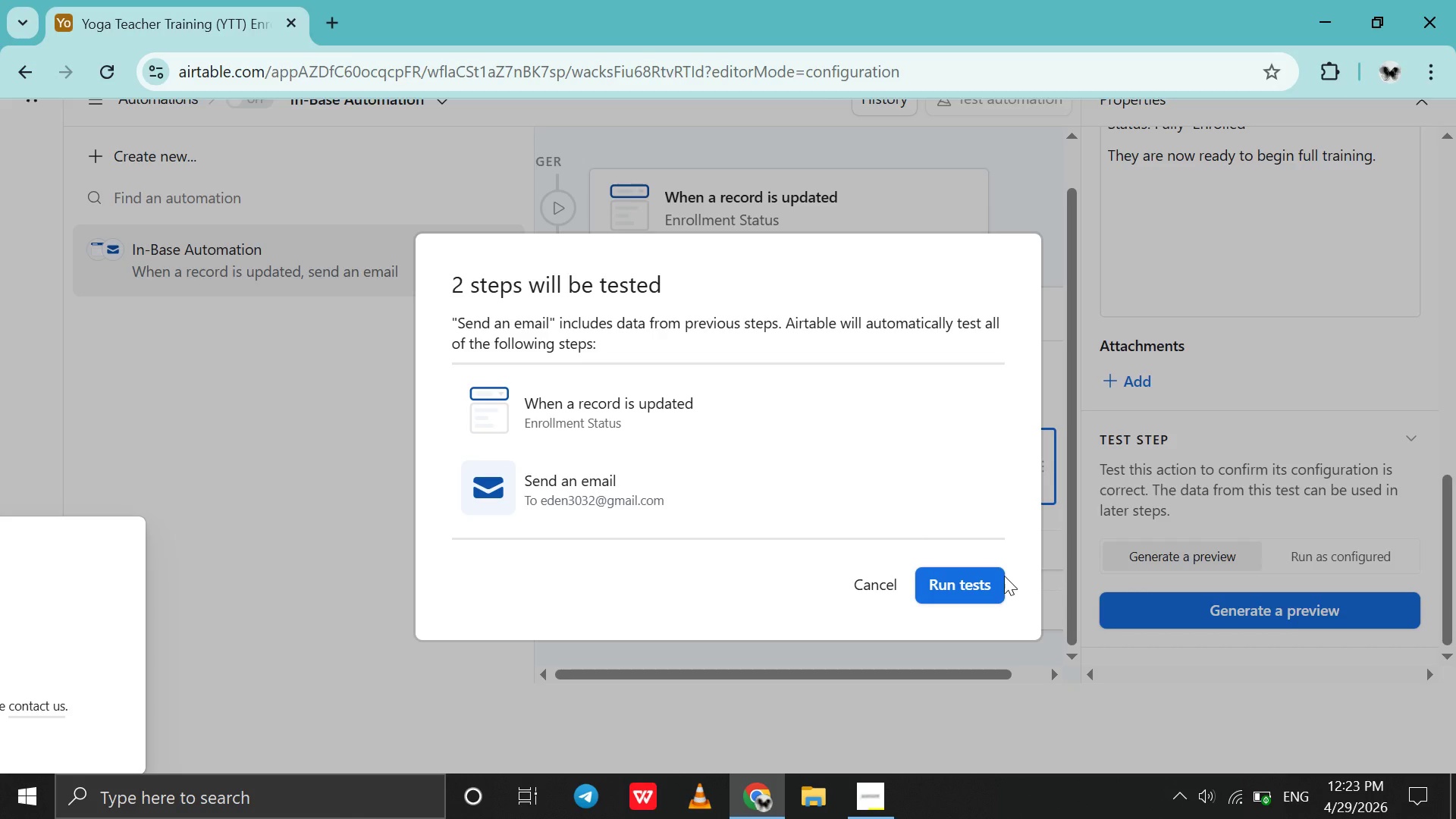 
left_click([967, 581])
 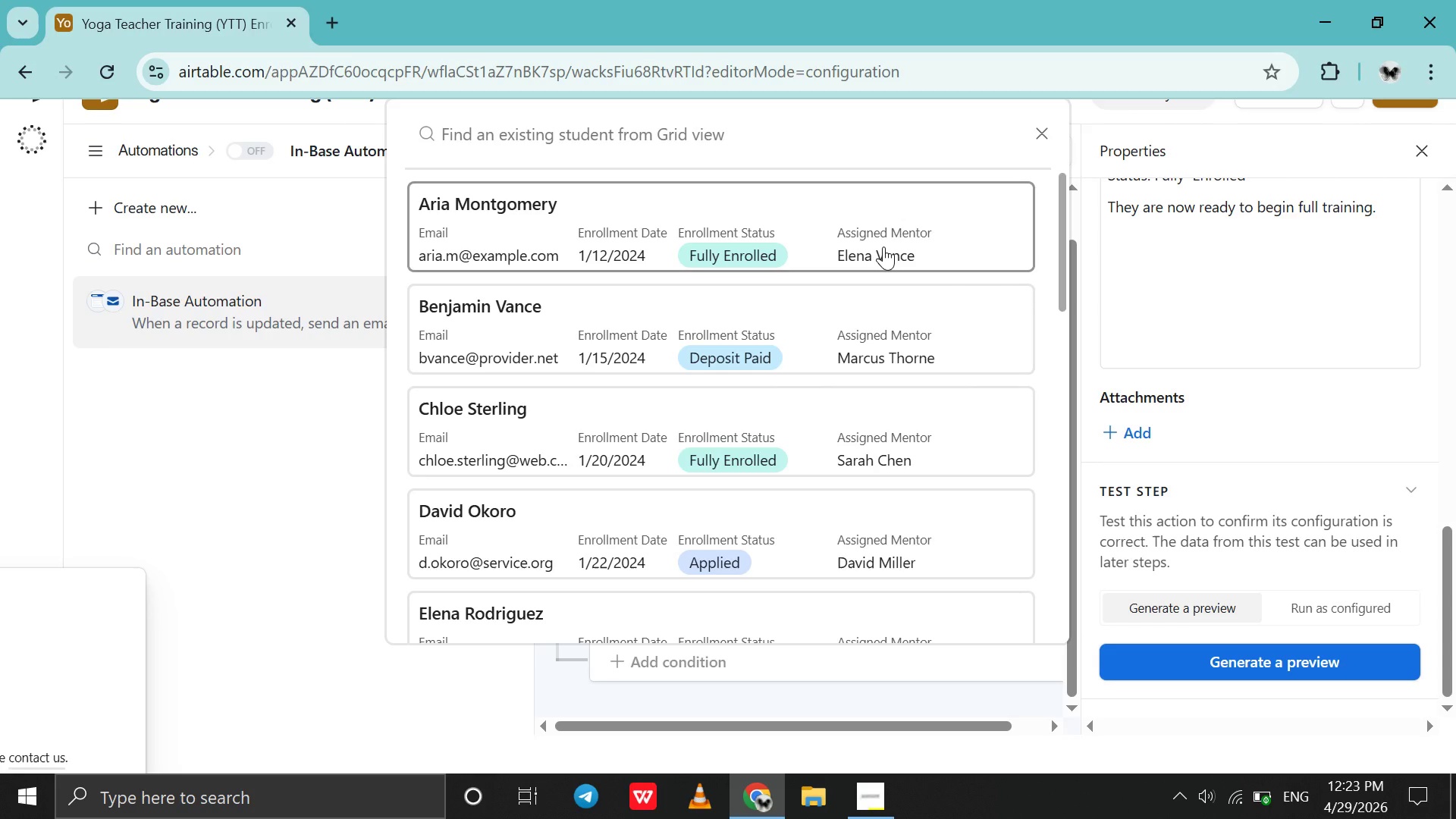 
double_click([883, 246])
 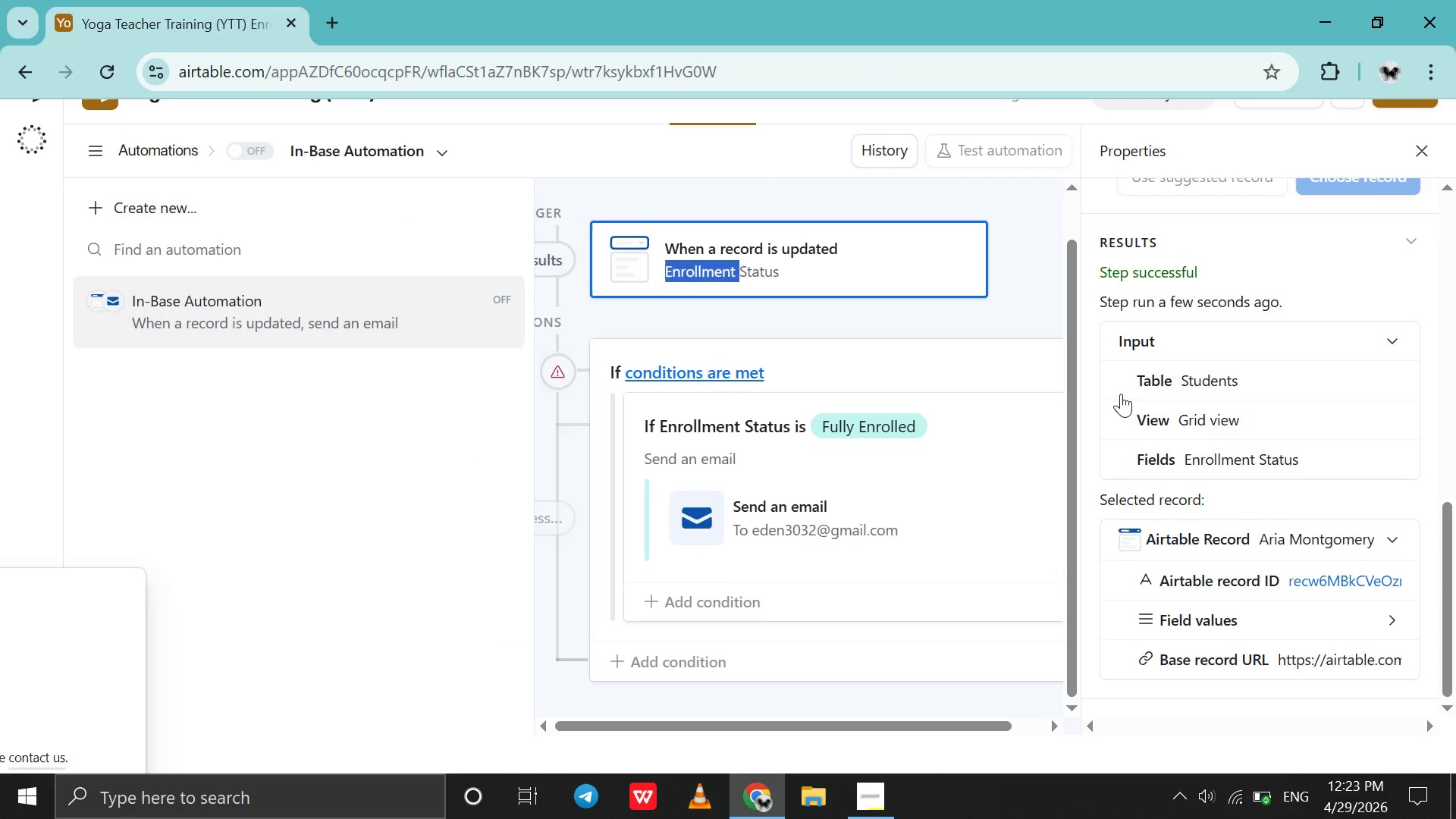 
scroll: coordinate [1157, 438], scroll_direction: down, amount: 5.0
 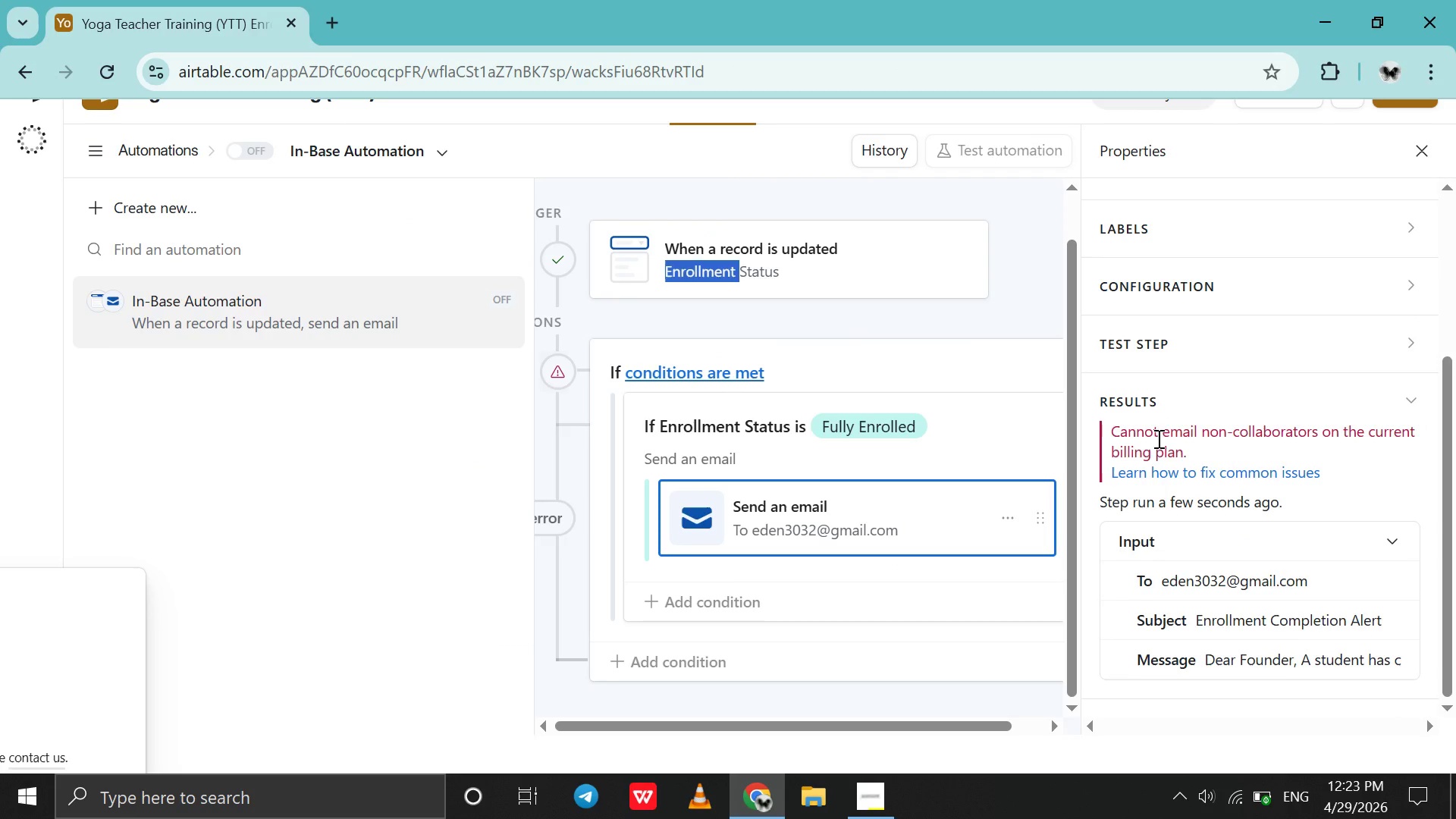 
scroll: coordinate [1166, 466], scroll_direction: up, amount: 10.0
 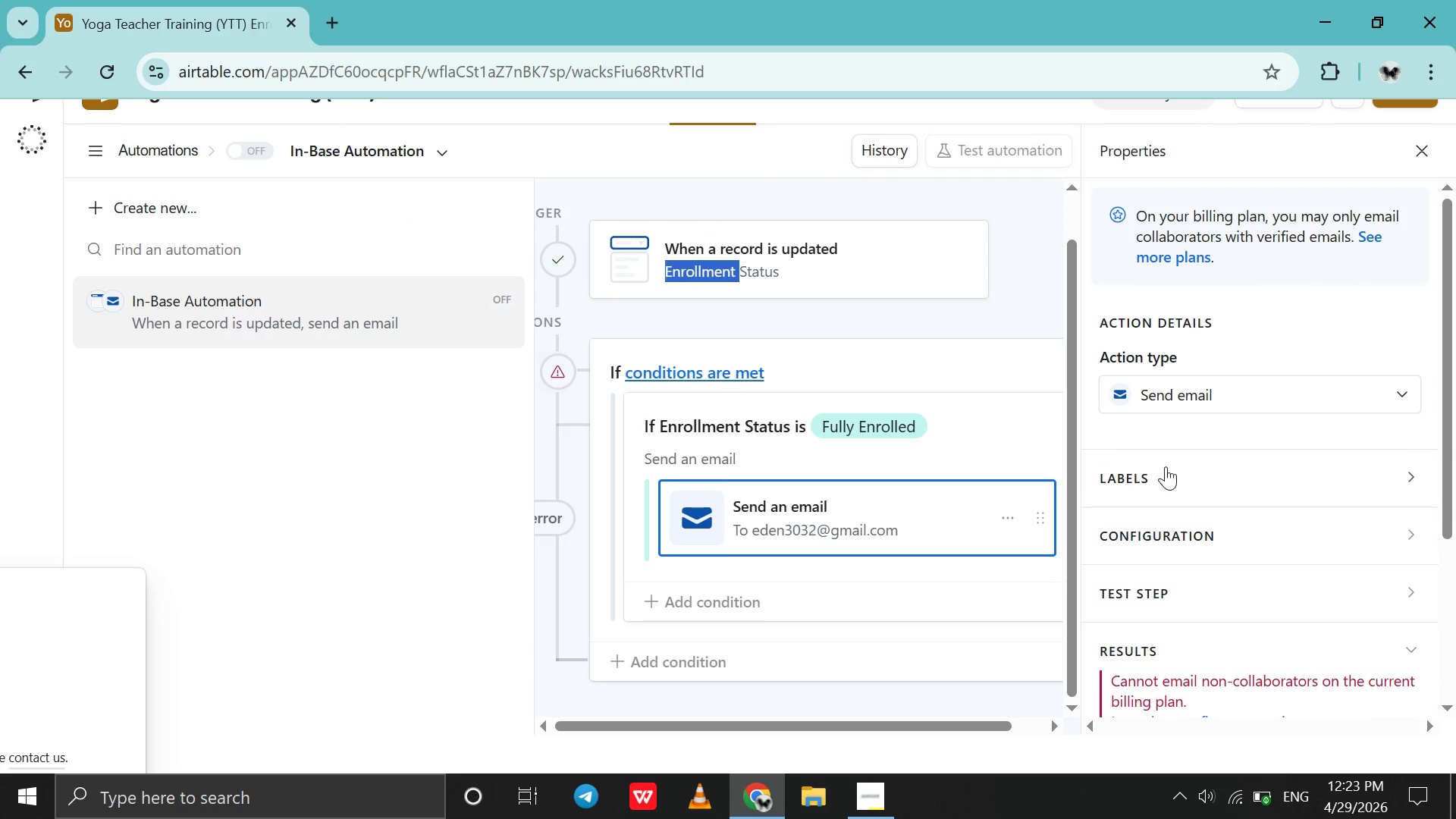 
scroll: coordinate [1166, 466], scroll_direction: down, amount: 4.0
 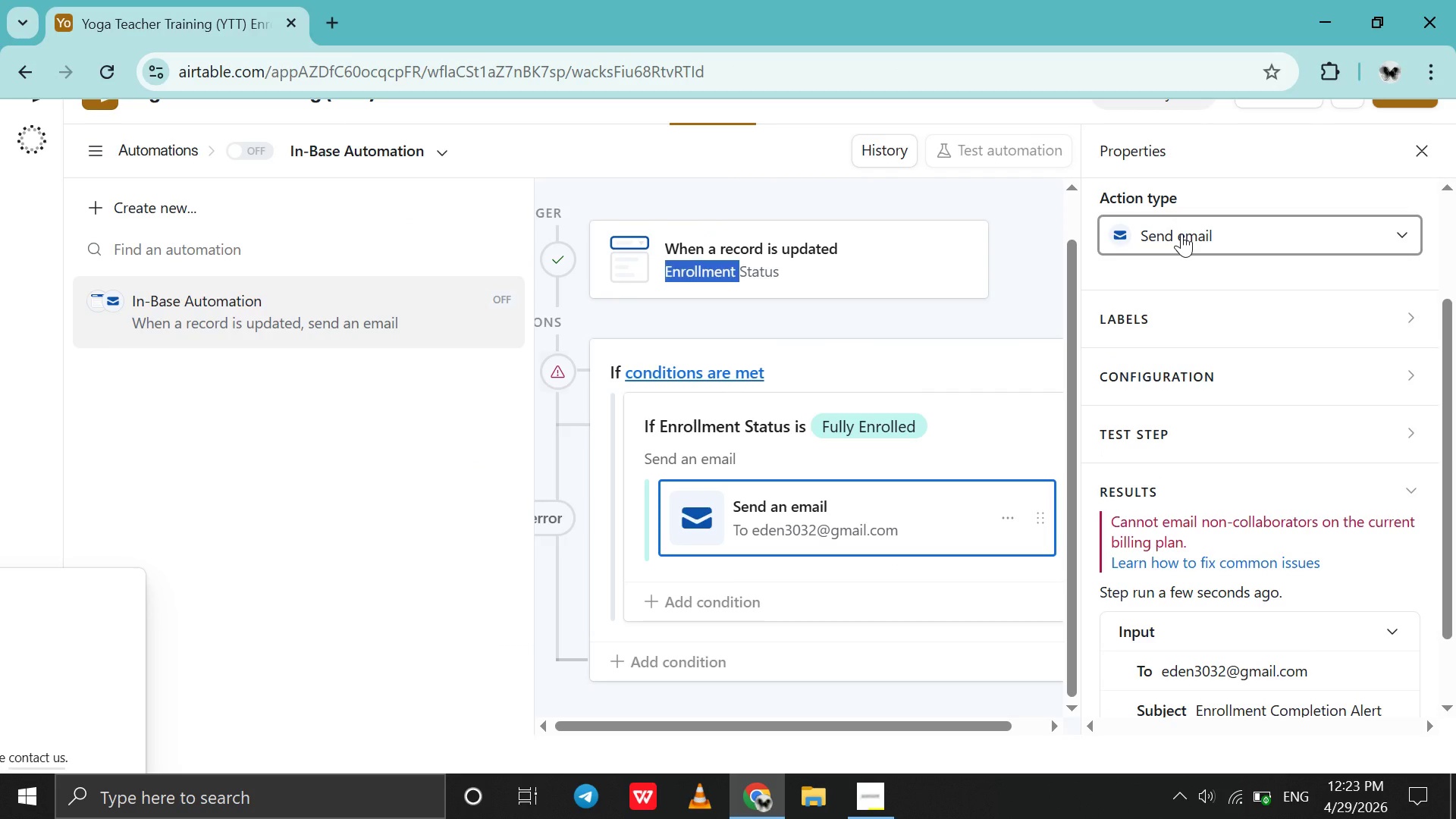 
left_click([1181, 234])
 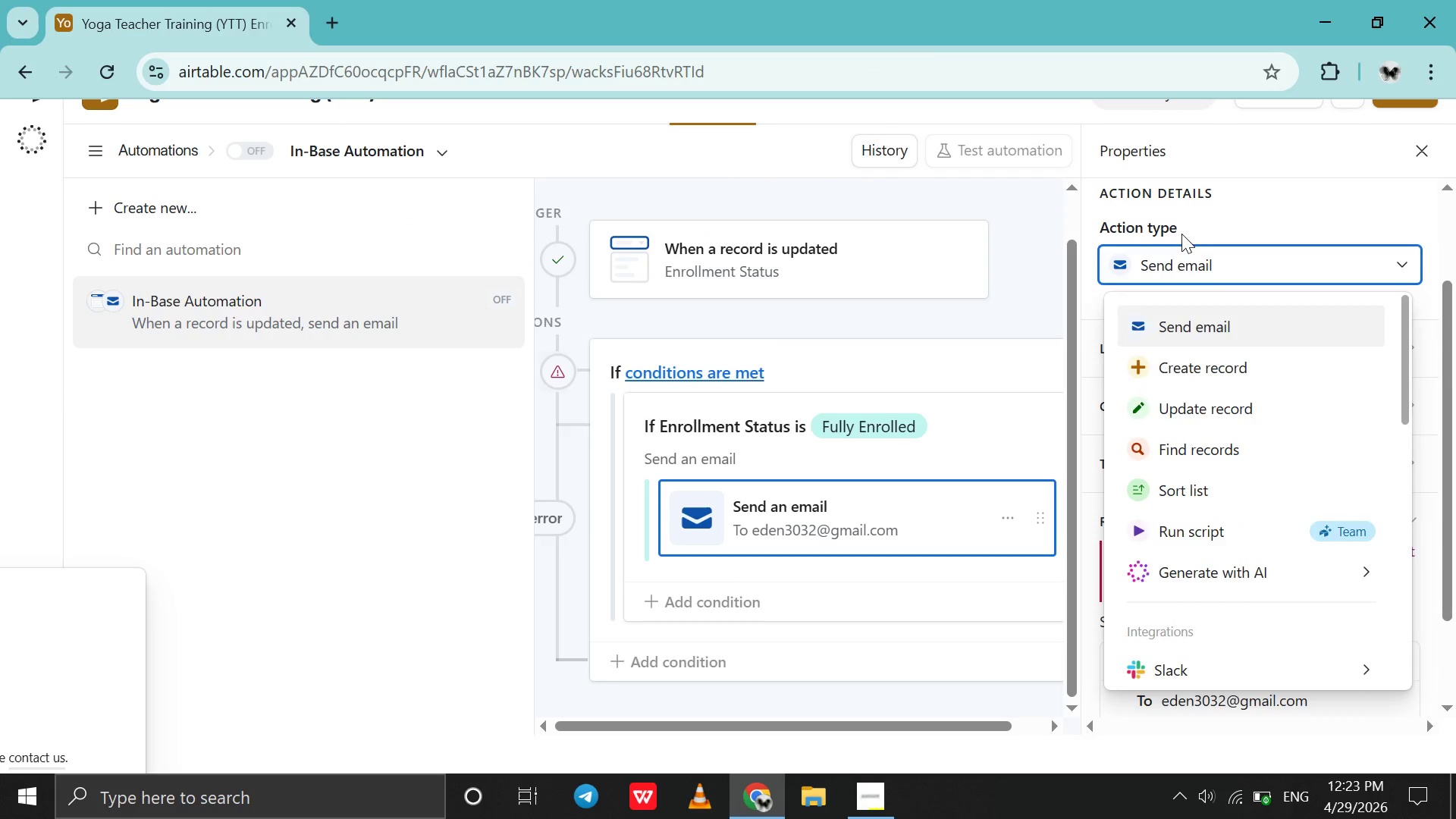 
left_click([1181, 234])
 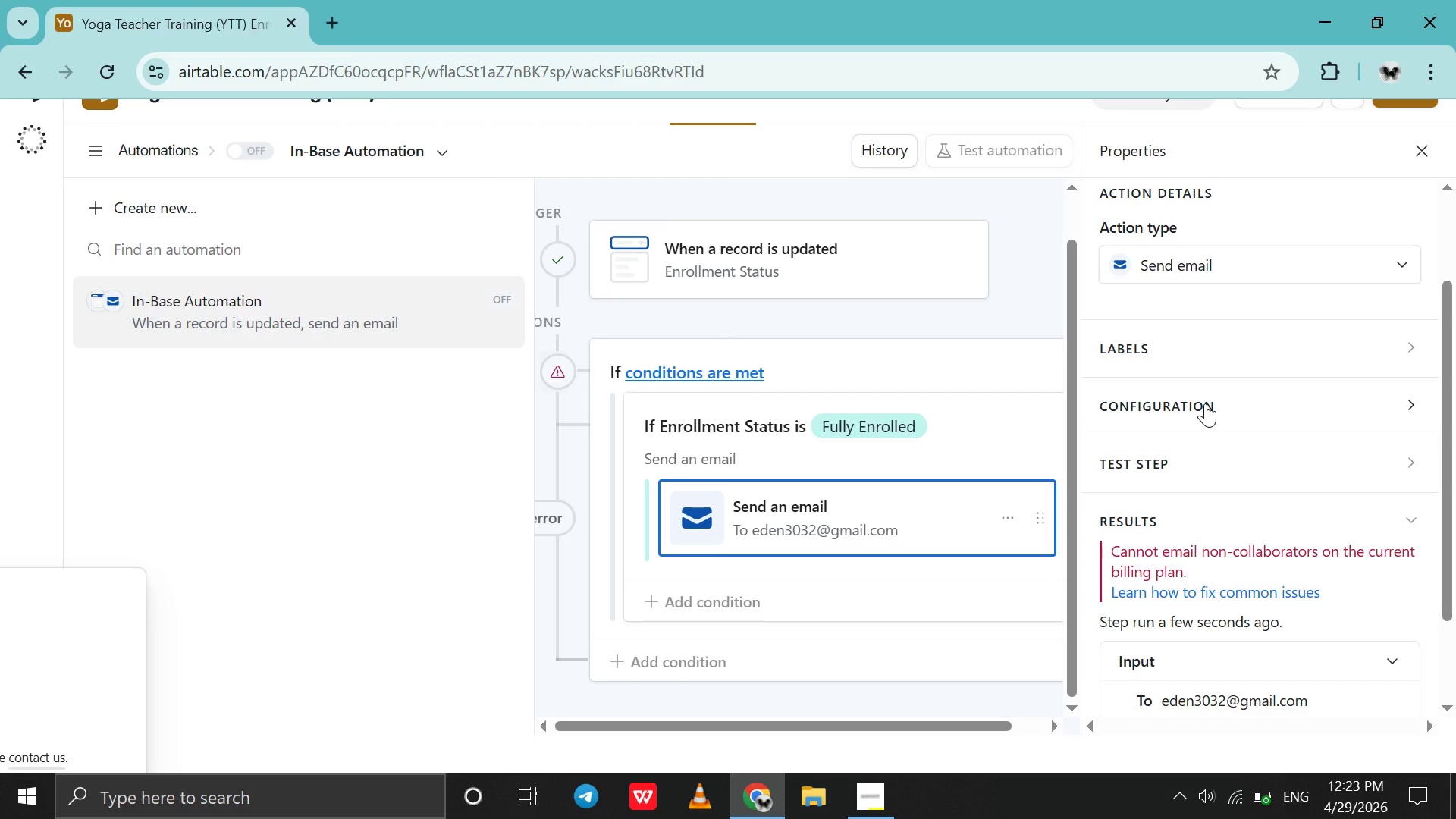 
left_click([1205, 403])
 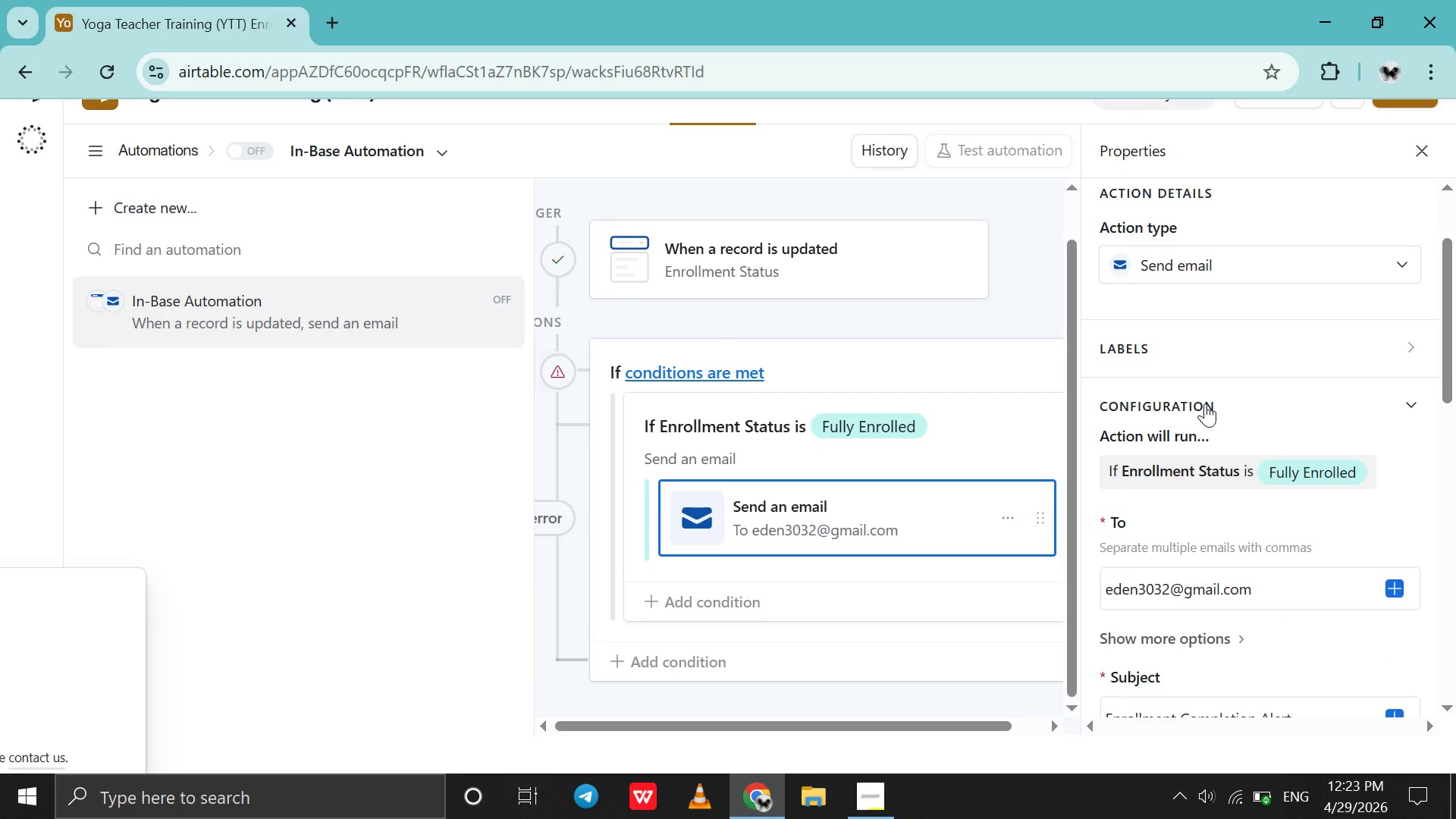 
scroll: coordinate [1205, 403], scroll_direction: down, amount: 4.0
 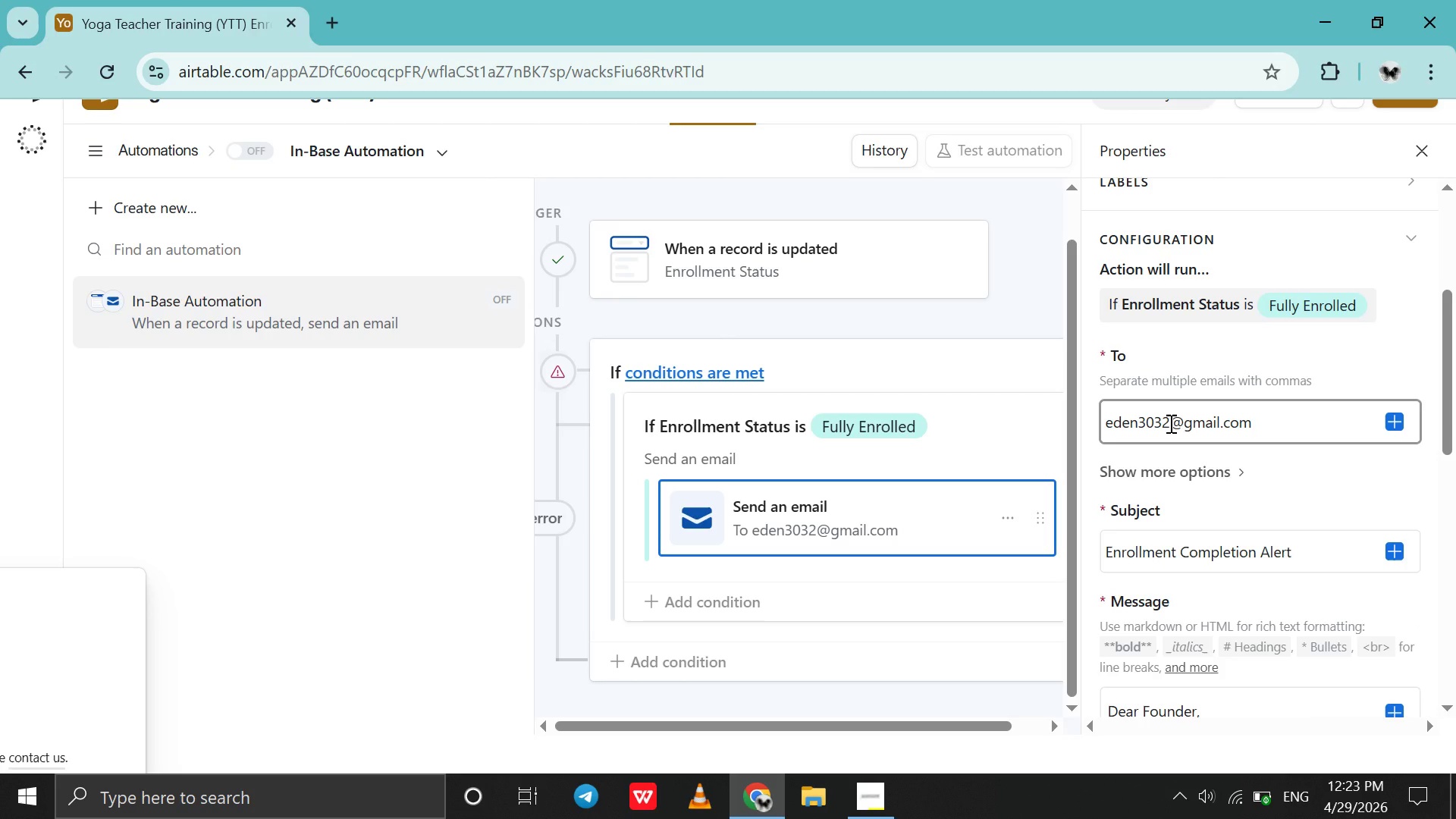 
left_click([1169, 423])
 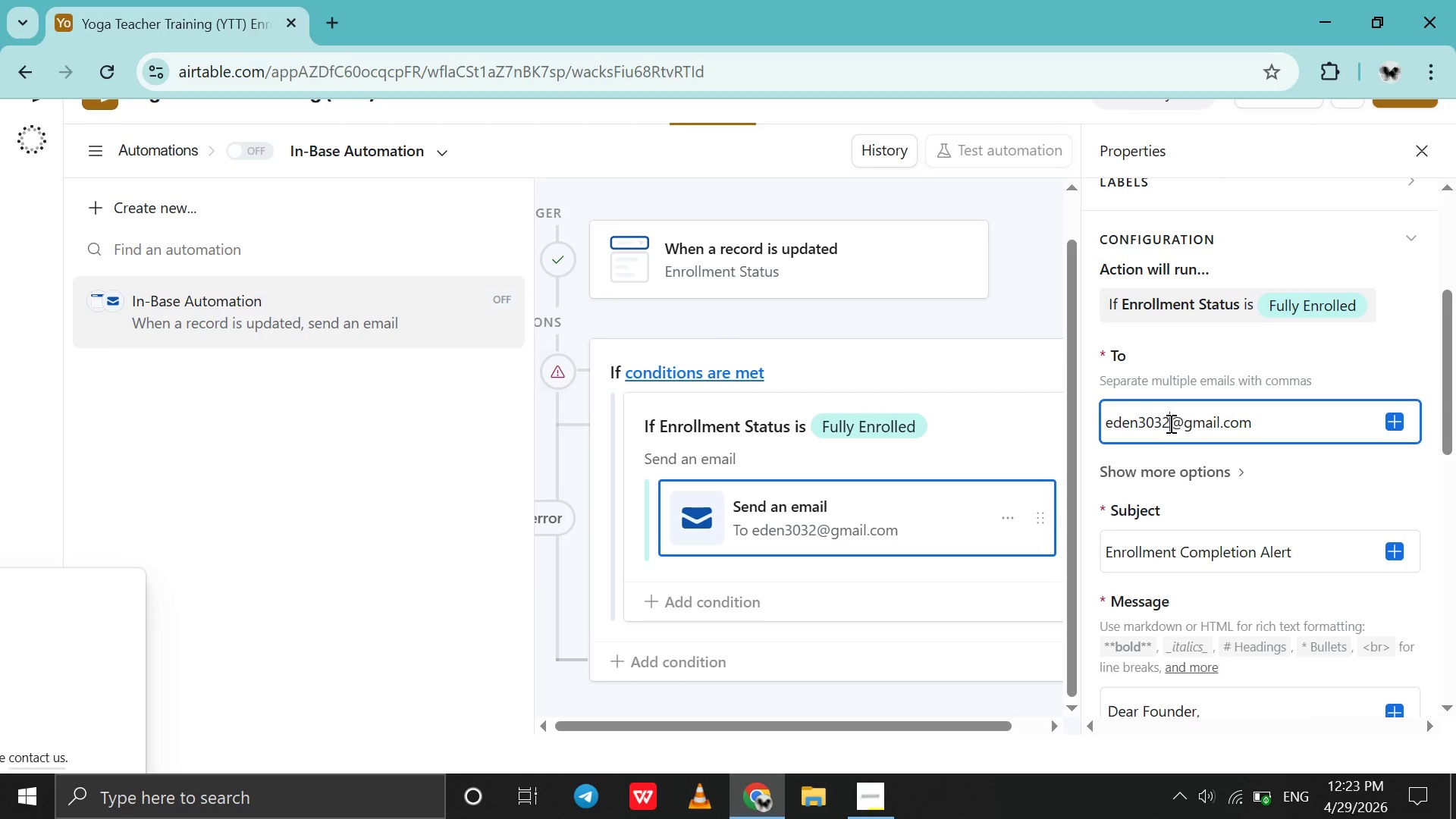 
type(yedemie)
 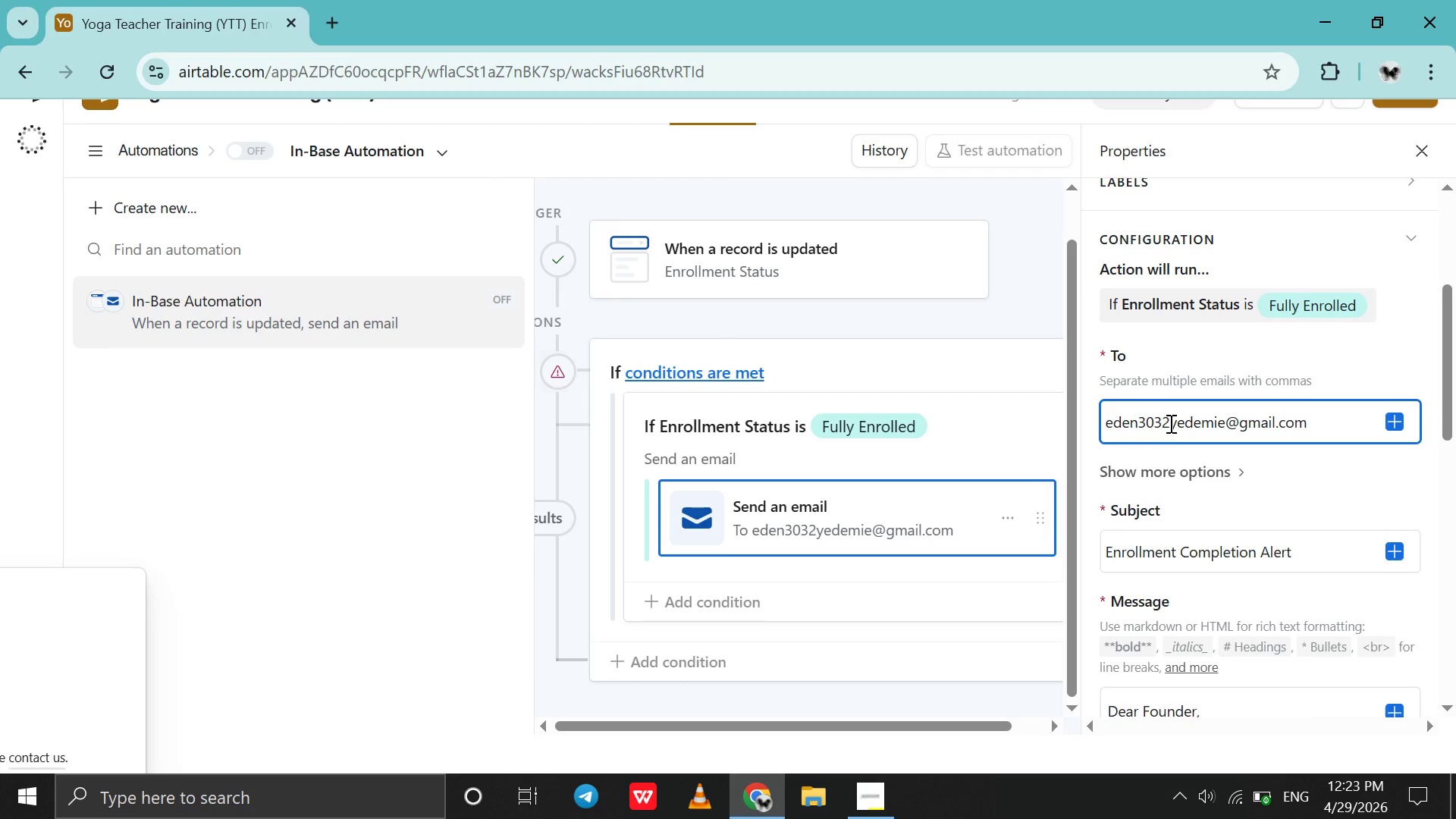 
scroll: coordinate [1288, 580], scroll_direction: down, amount: 95.0
 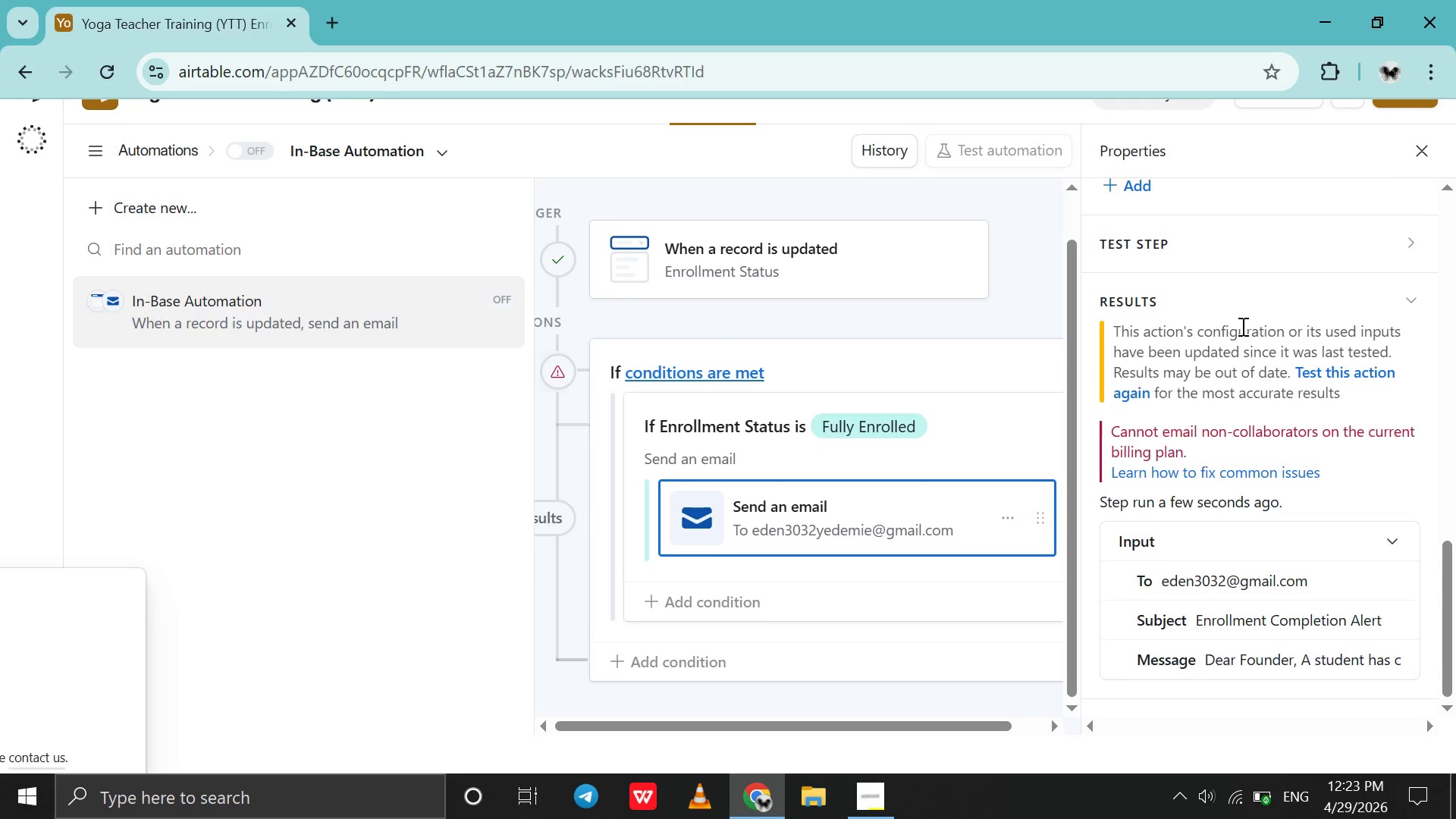 
scroll: coordinate [1241, 326], scroll_direction: up, amount: 3.0
 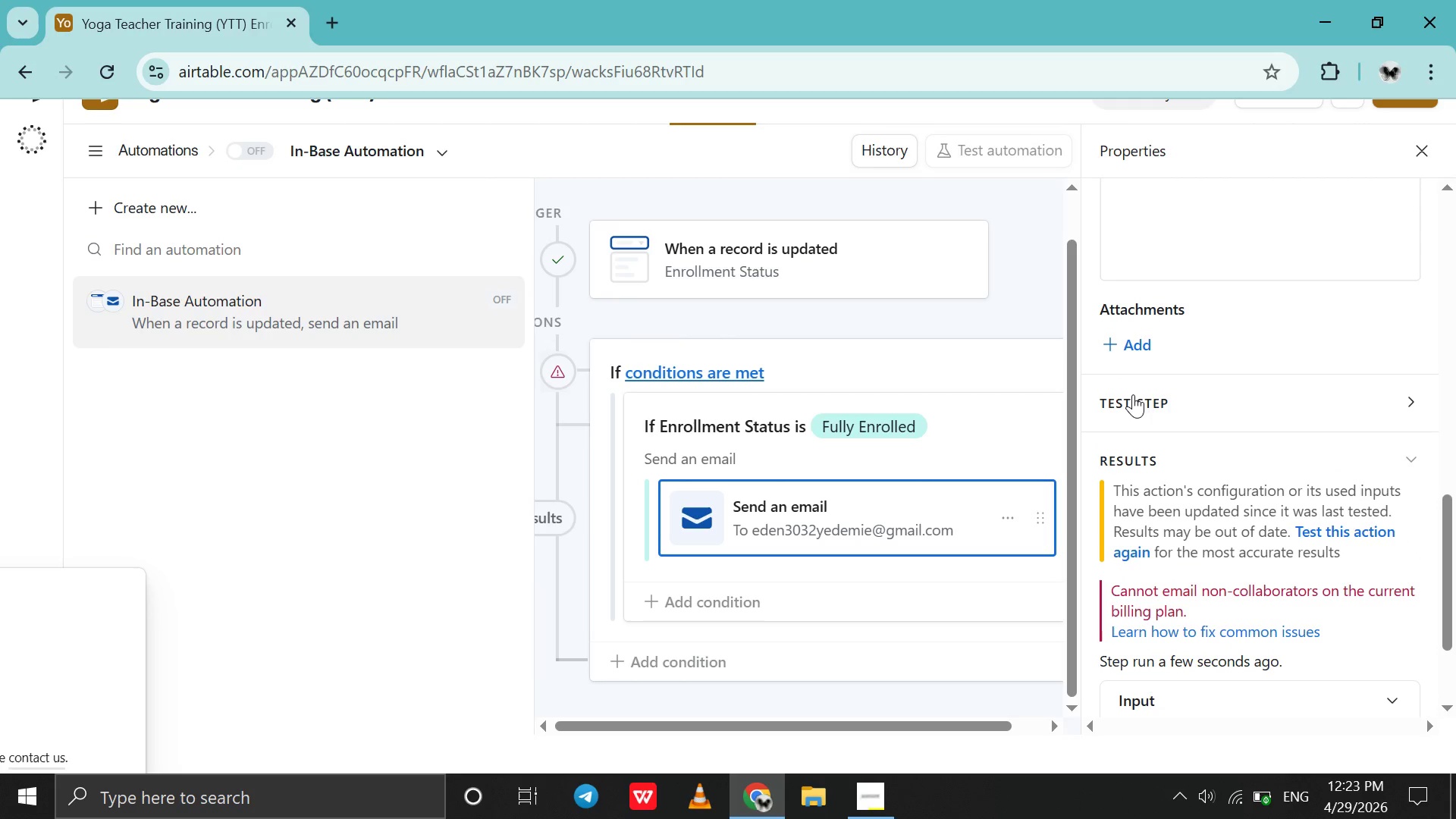 
left_click([1133, 394])
 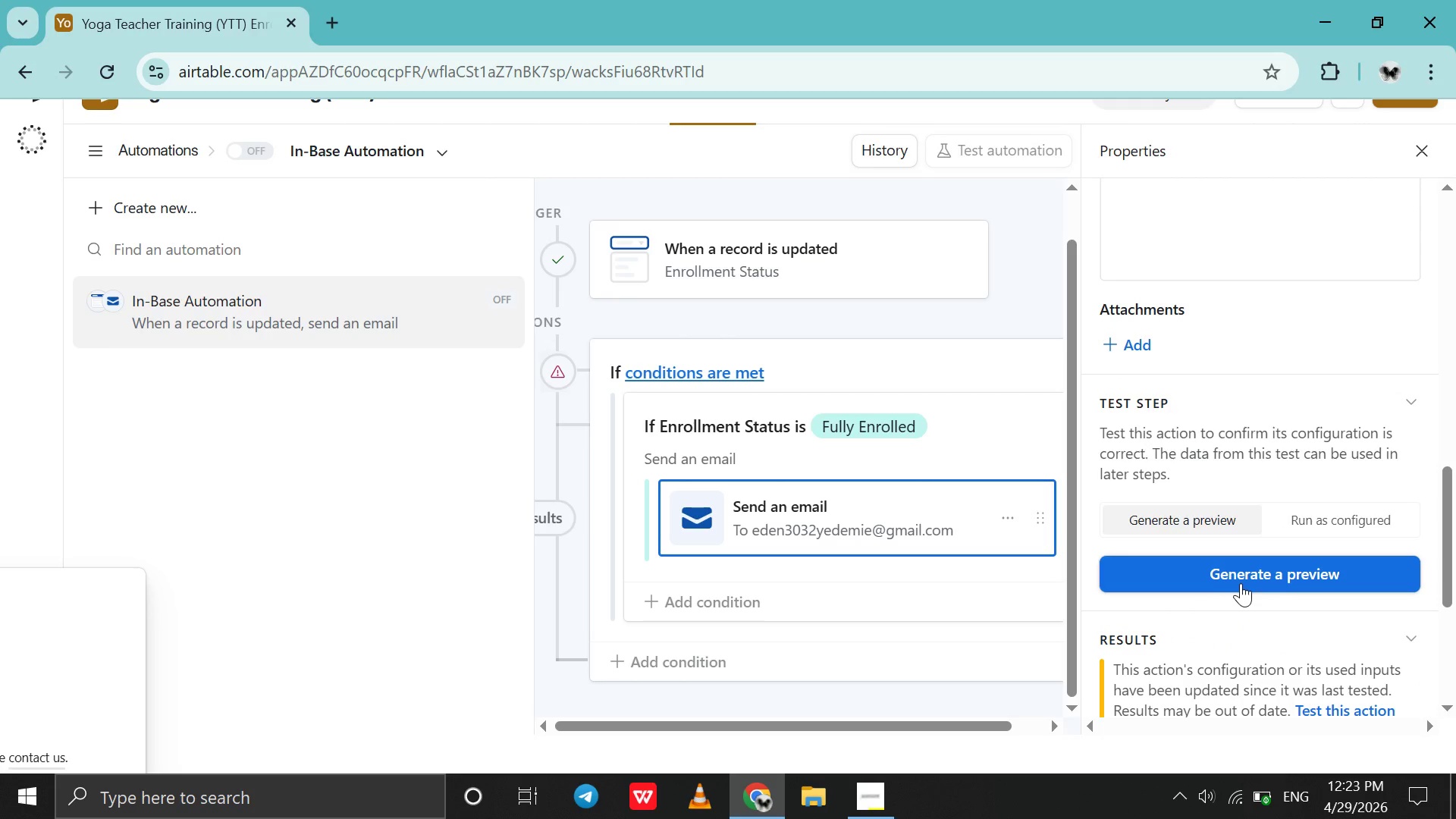 
left_click([1241, 583])
 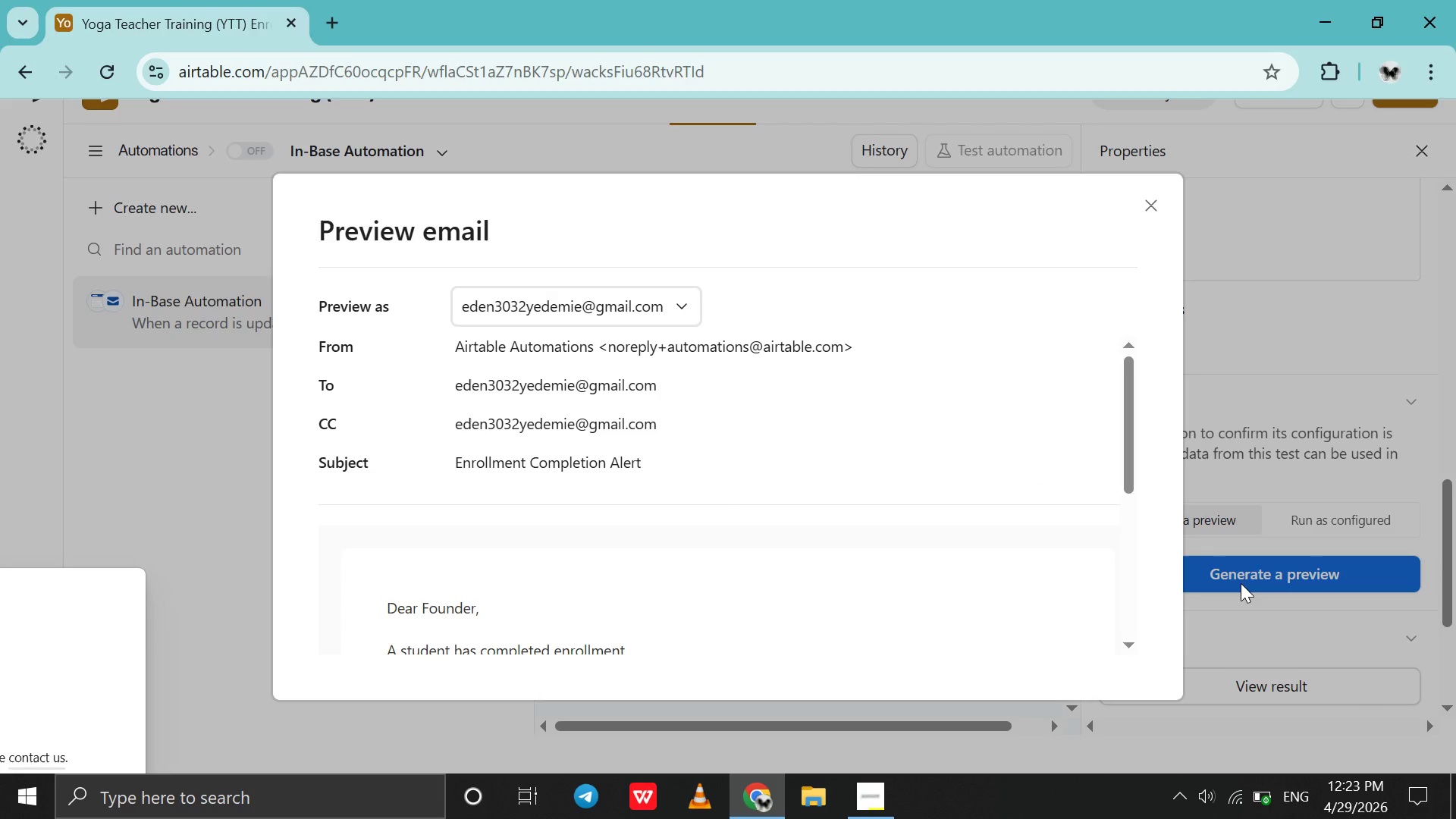 
scroll: coordinate [894, 507], scroll_direction: down, amount: 4.0
 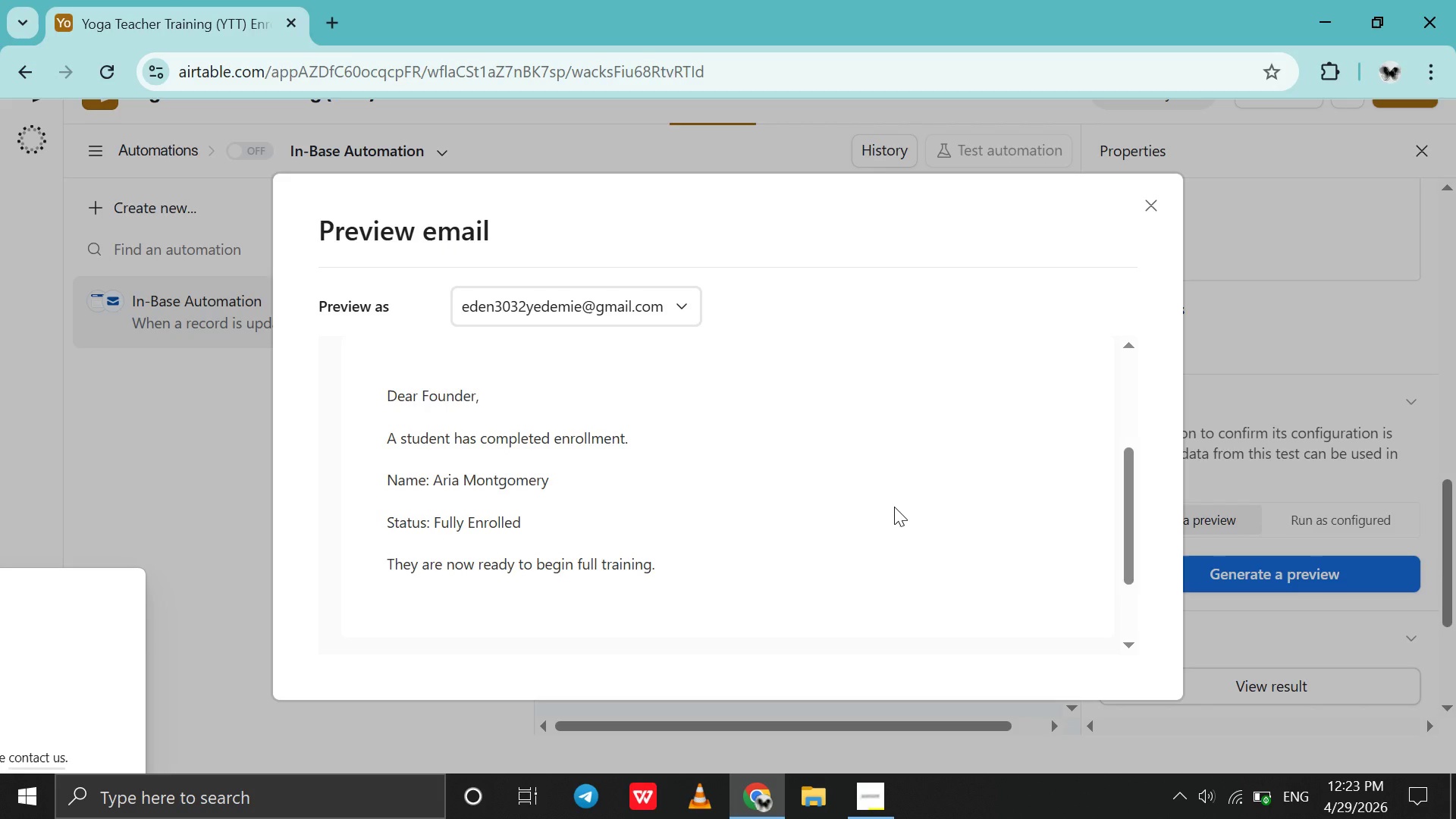 
key(Alt+Meta+PrintScreen)
 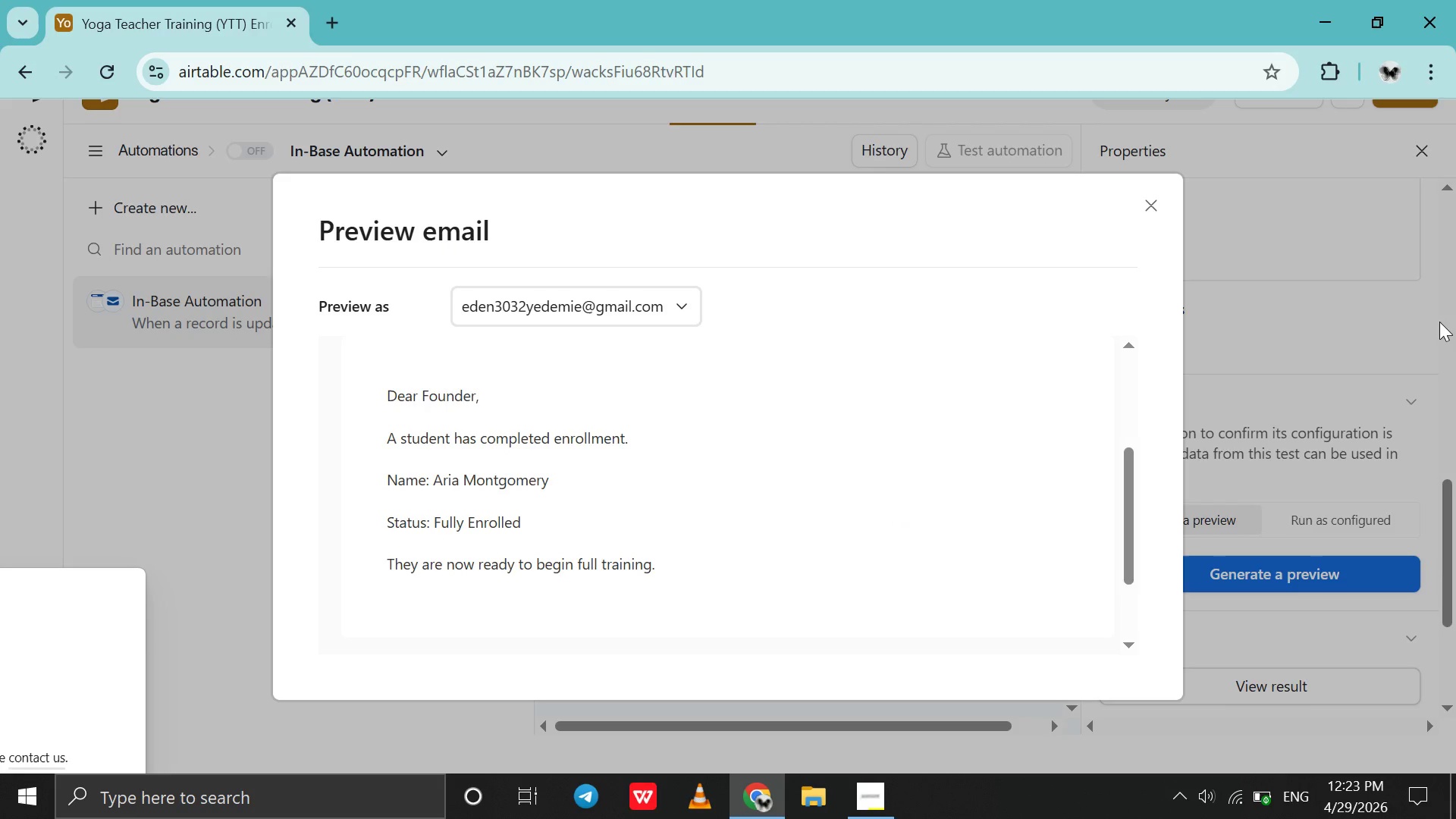 
left_click([1432, 381])
 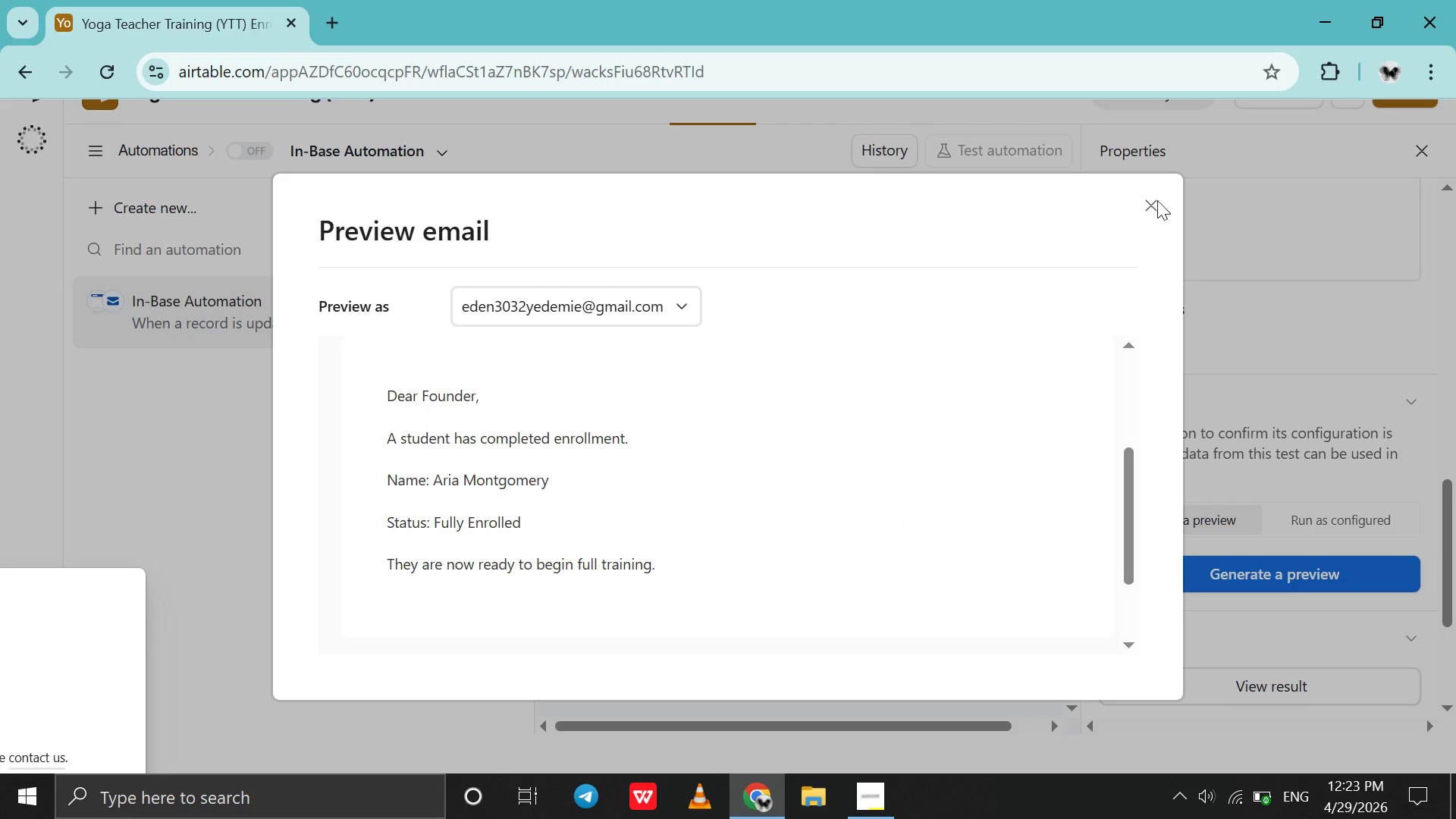 
left_click([1089, 149])
 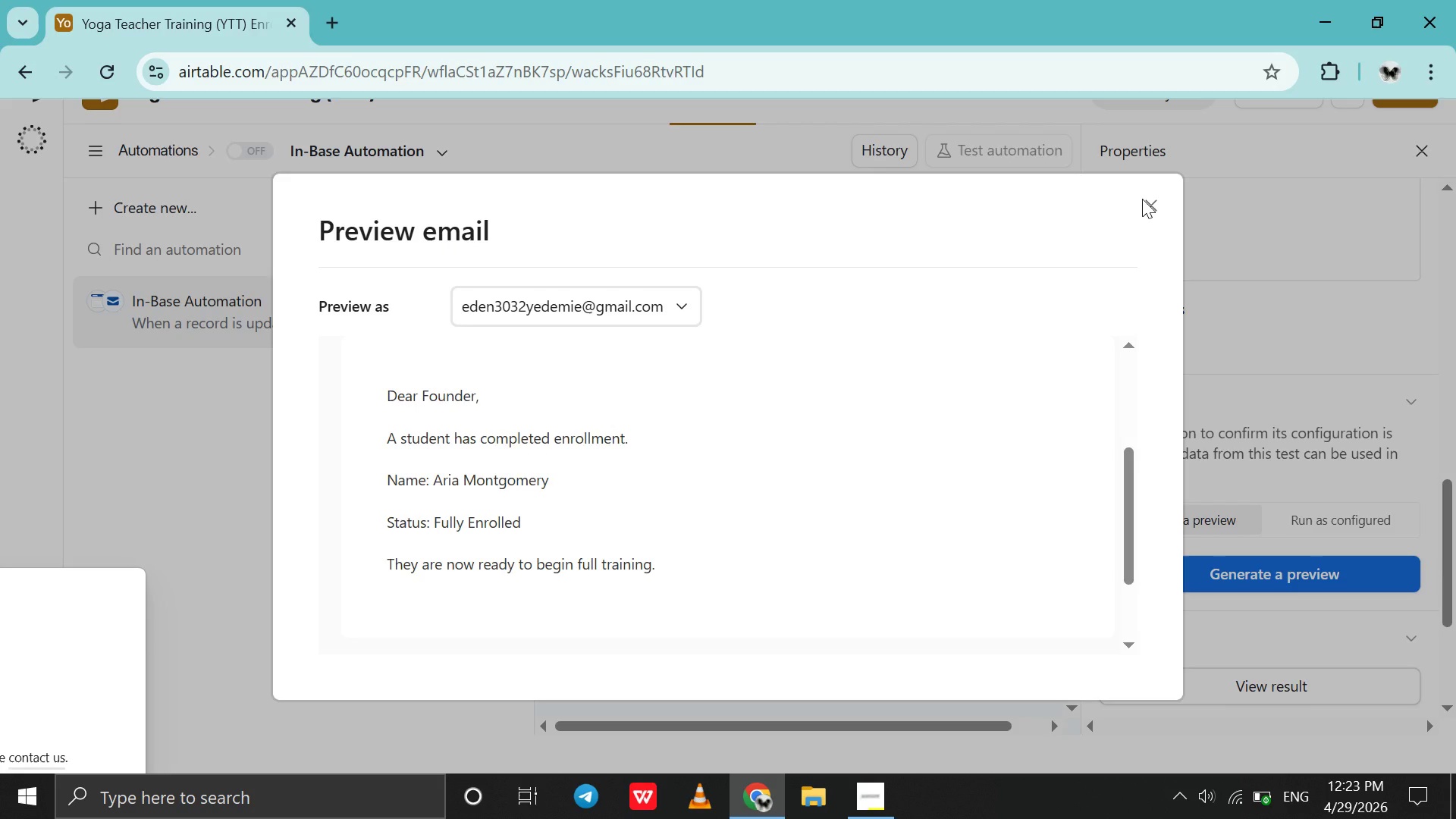 
left_click([1142, 199])
 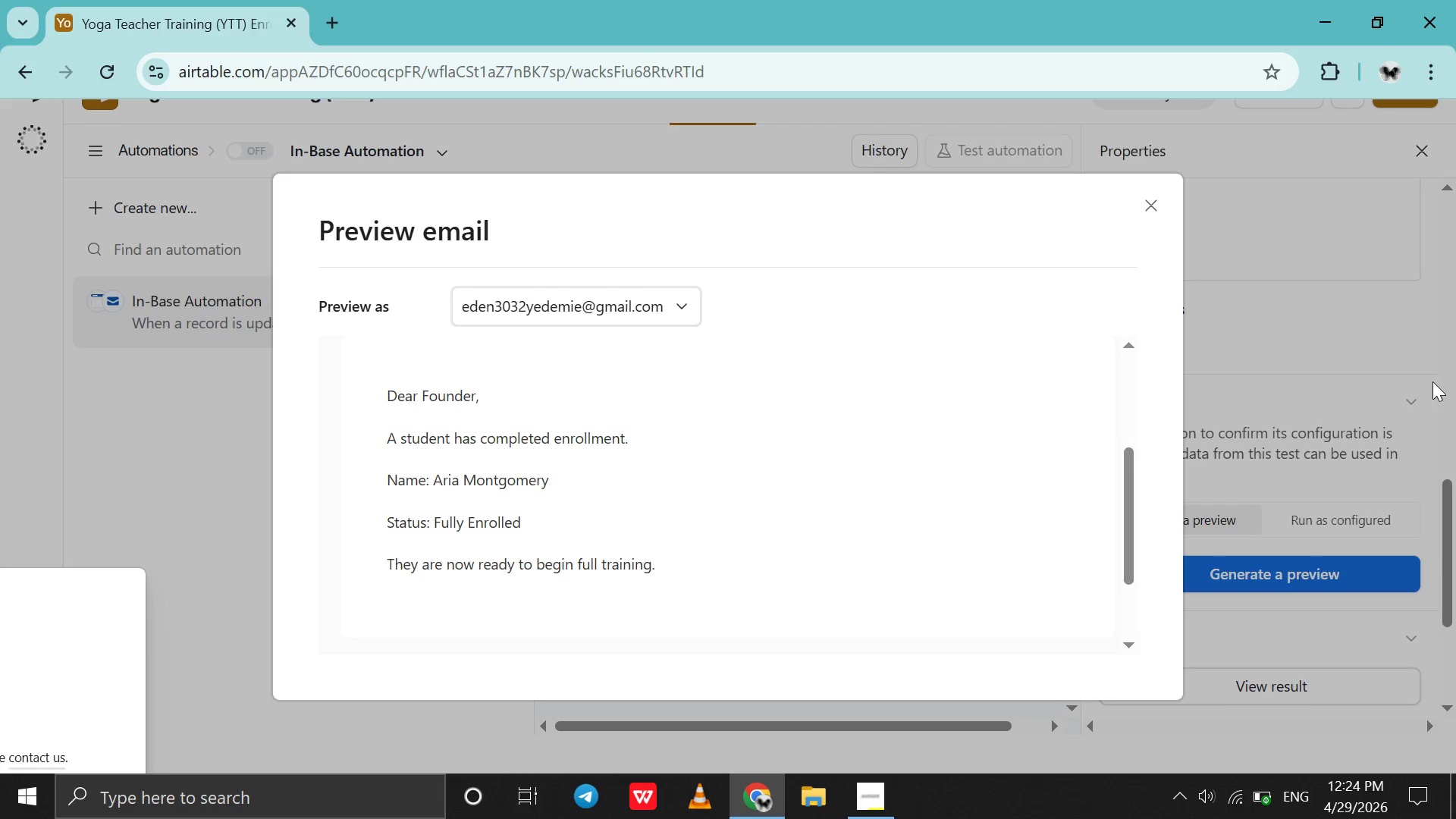 
left_click([1432, 381])
 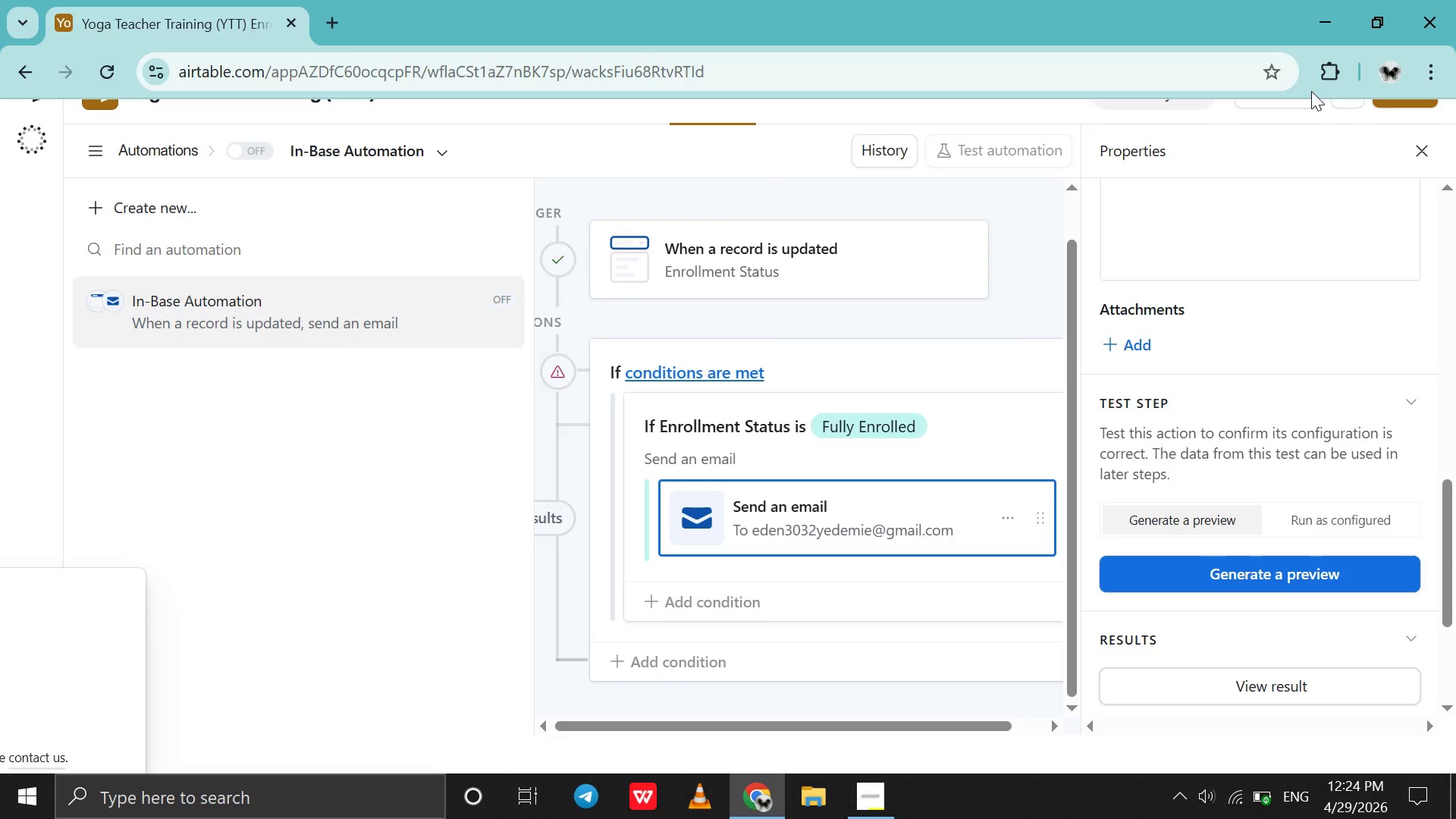 
scroll: coordinate [1335, 212], scroll_direction: up, amount: 11.0
 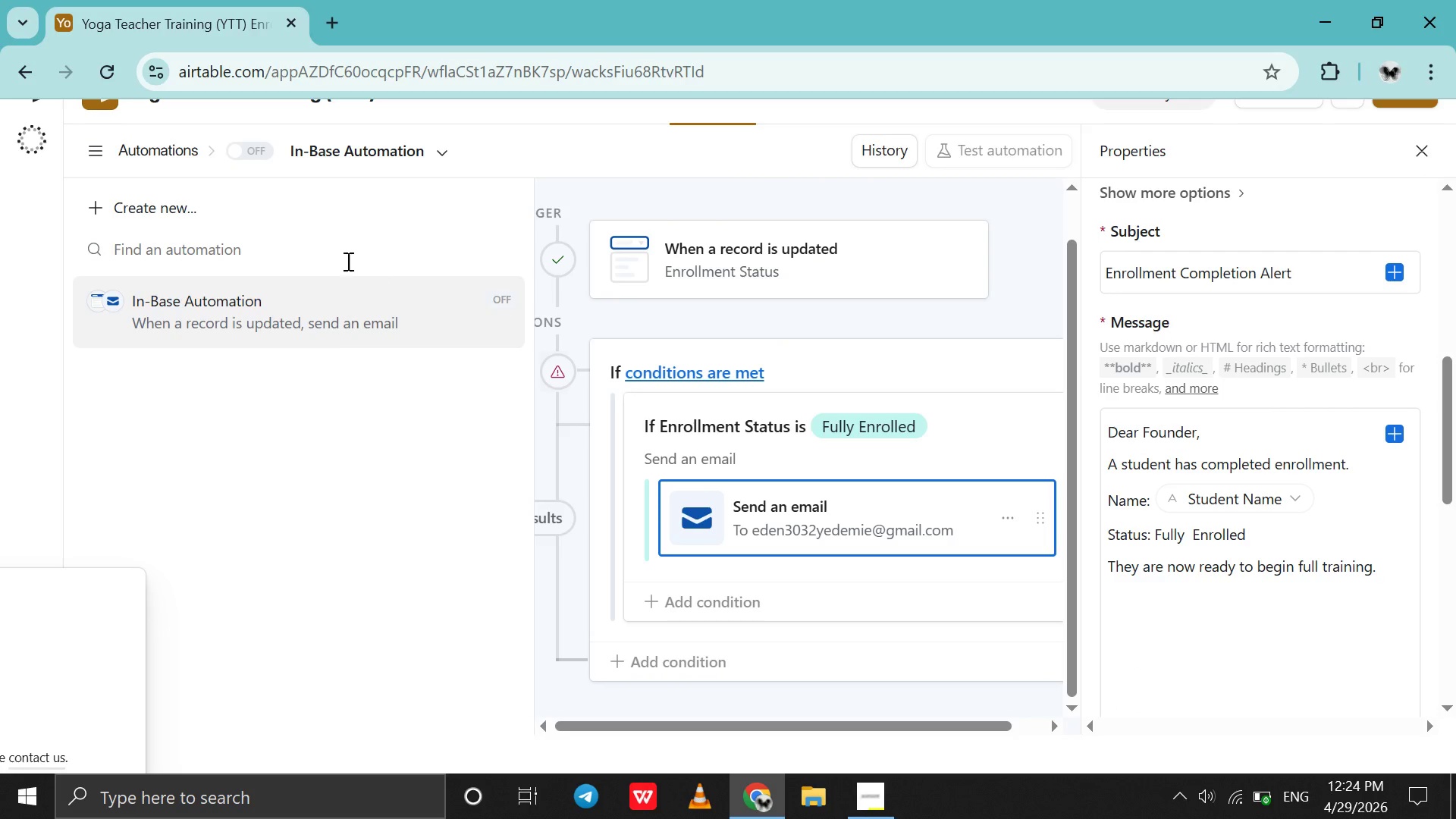 
scroll: coordinate [304, 265], scroll_direction: down, amount: 8.0
 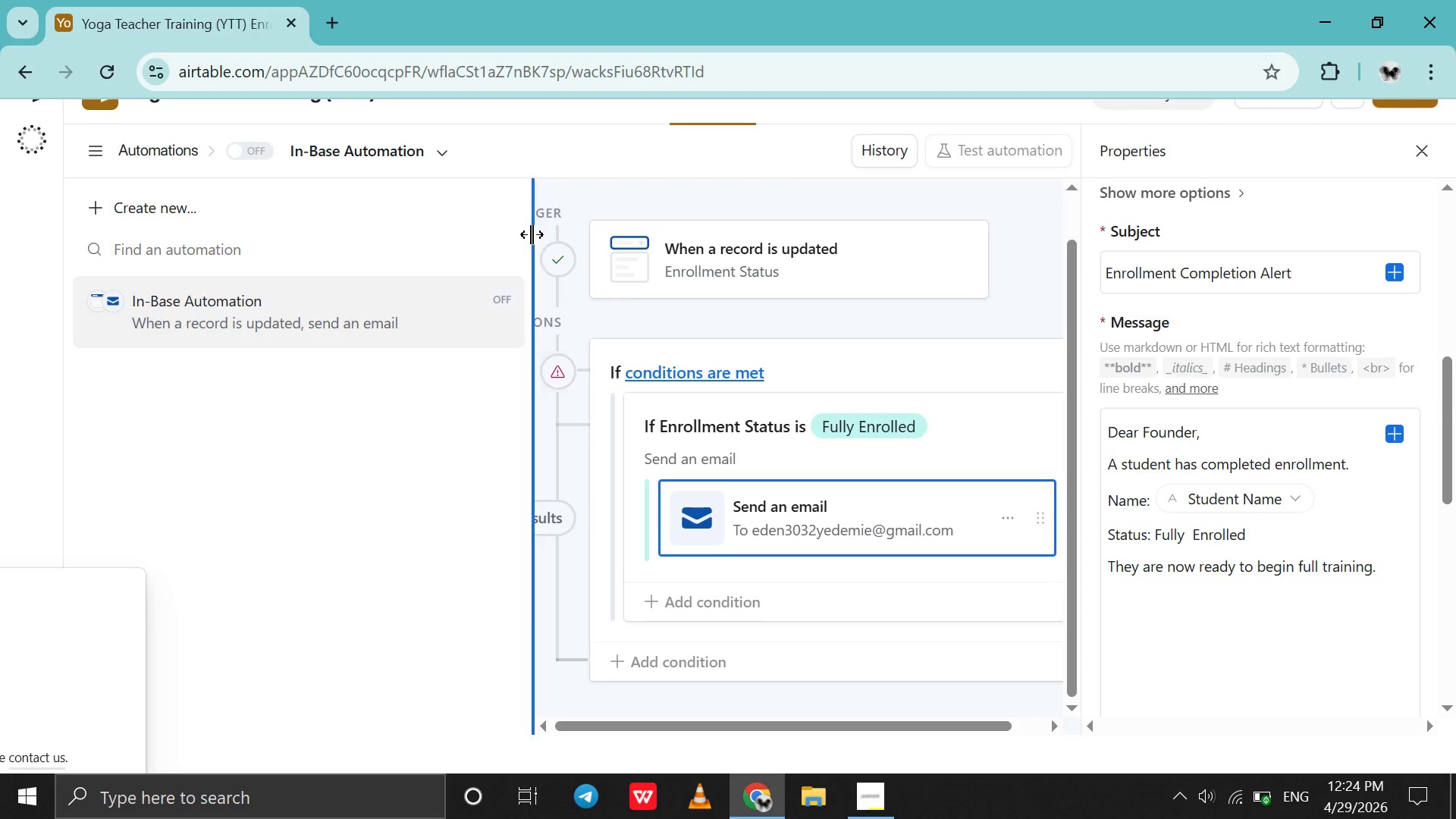 
left_click_drag(start_coordinate=[534, 234], to_coordinate=[180, 325])
 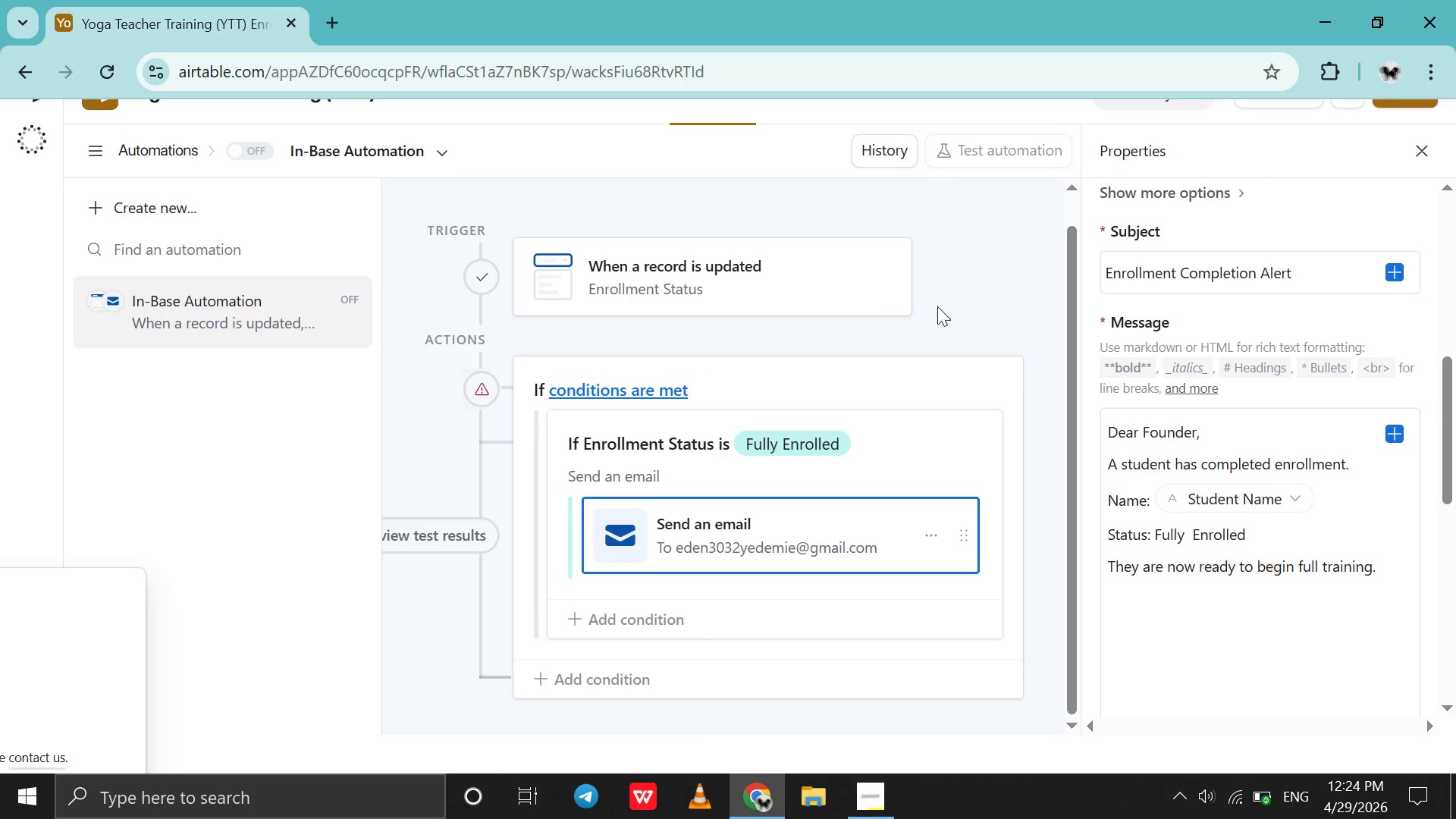 
scroll: coordinate [1306, 249], scroll_direction: up, amount: 10.0
 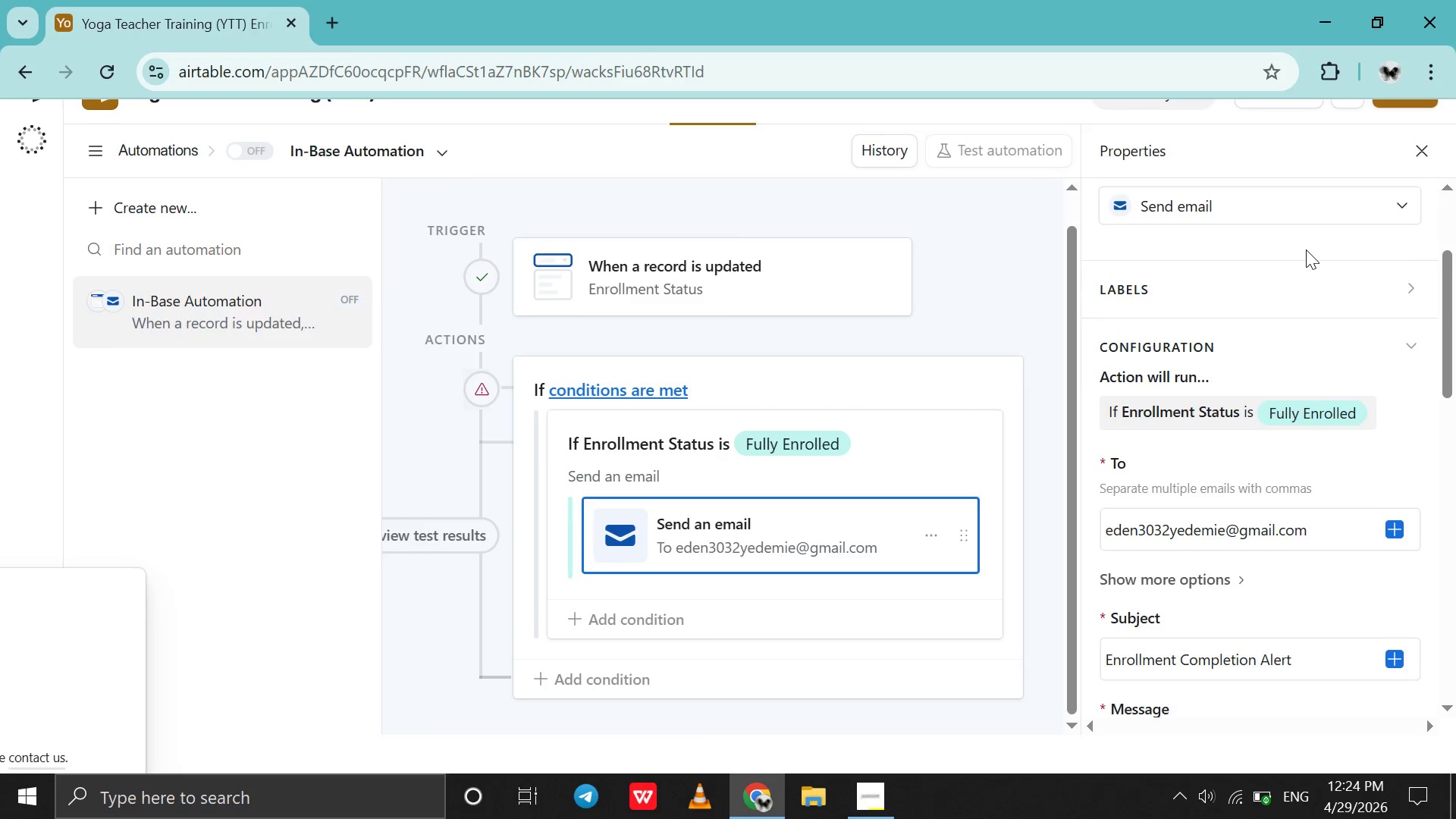 
scroll: coordinate [1306, 249], scroll_direction: down, amount: 6.0
 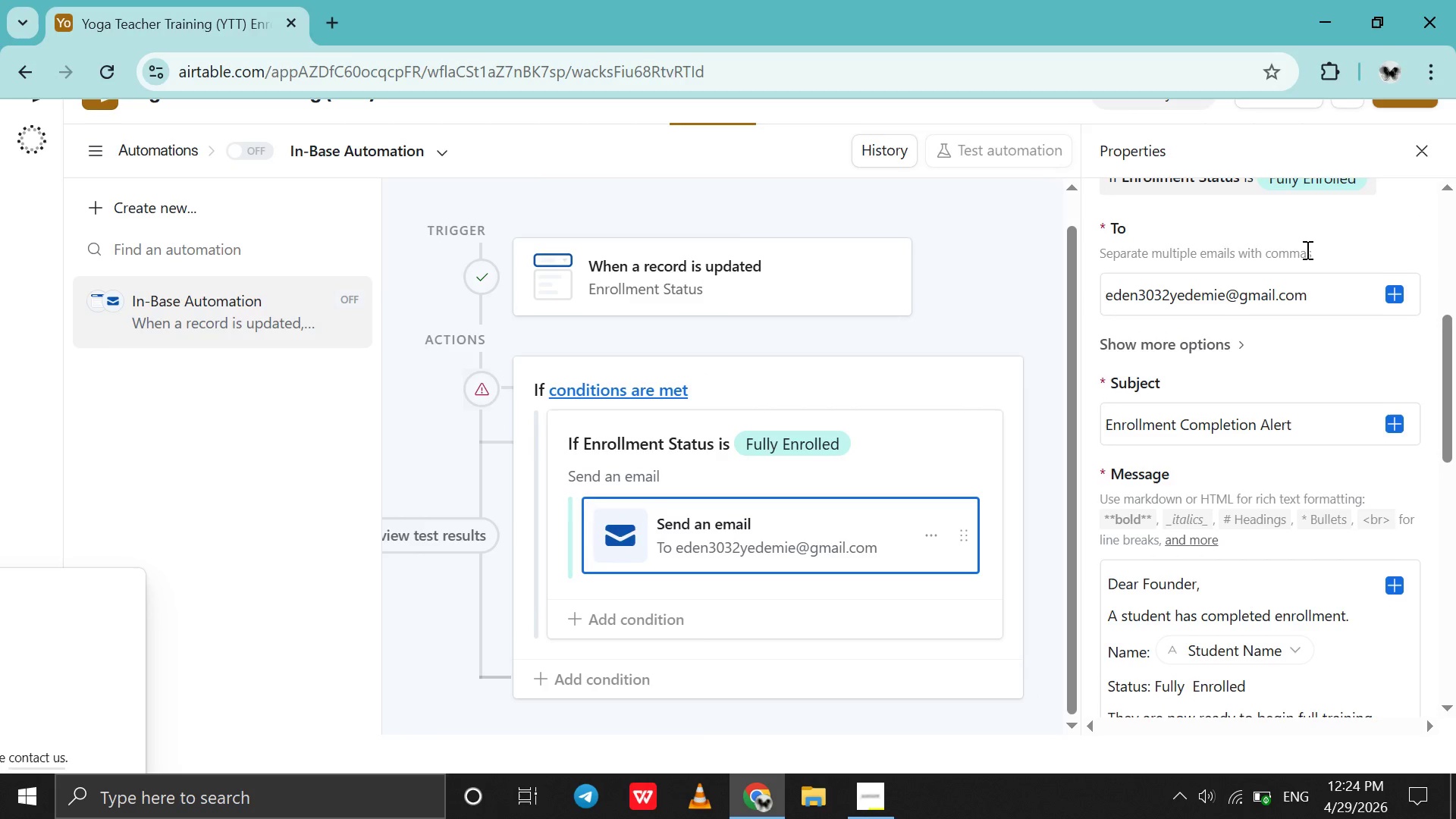 
scroll: coordinate [1306, 249], scroll_direction: up, amount: 1.0
 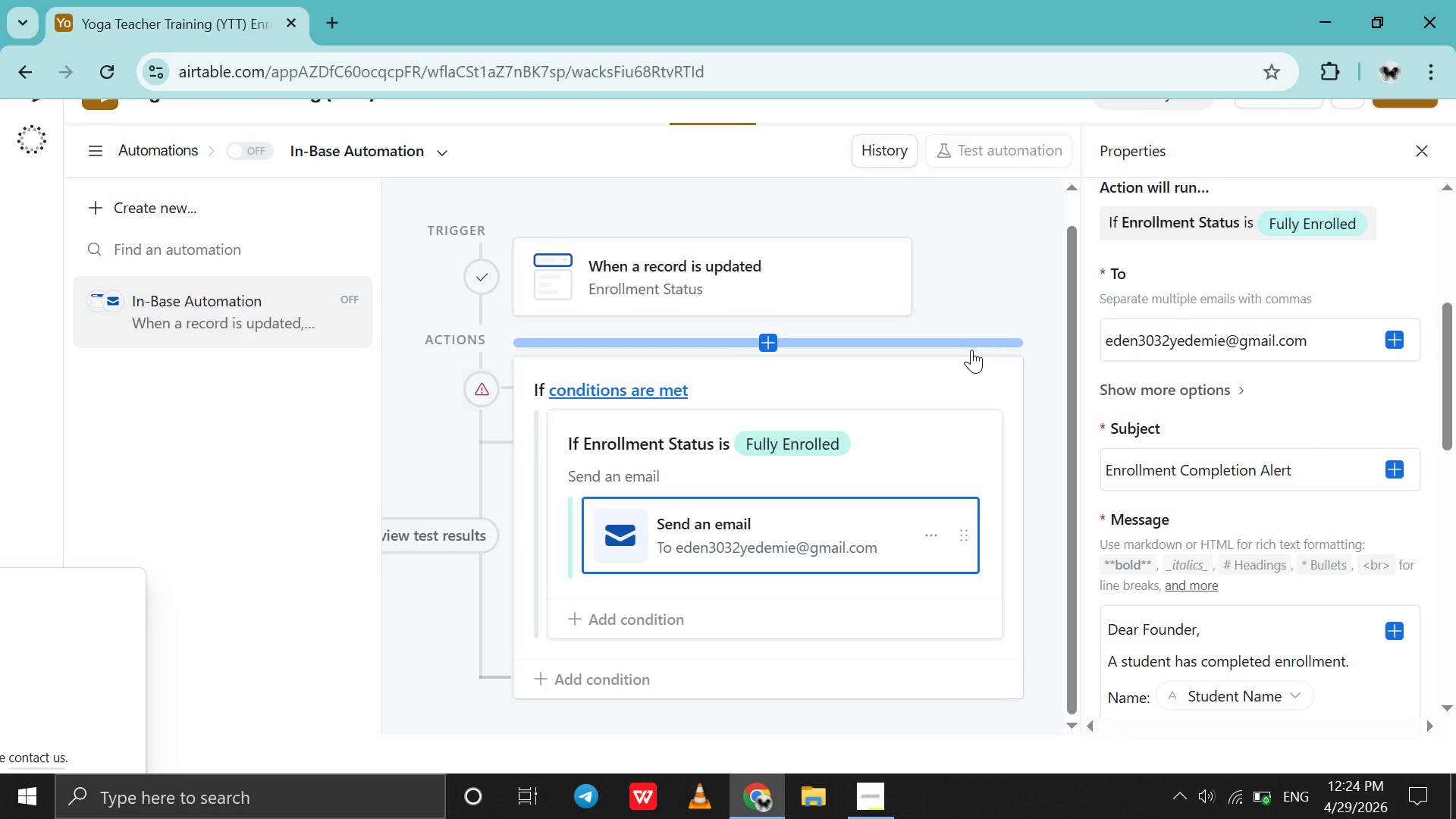 
wait(5.98)
 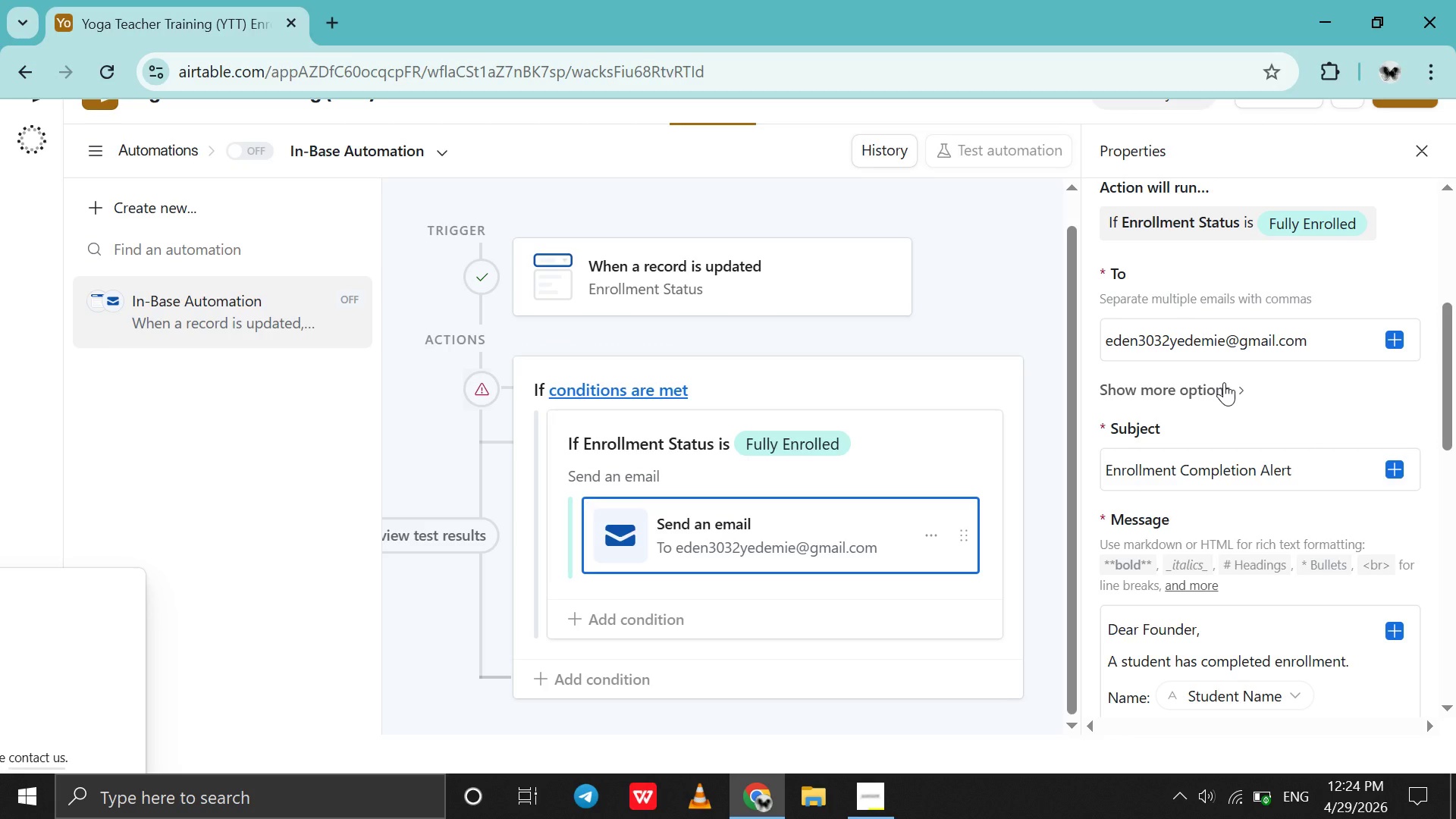 
key(Alt+Meta+PrintScreen)
 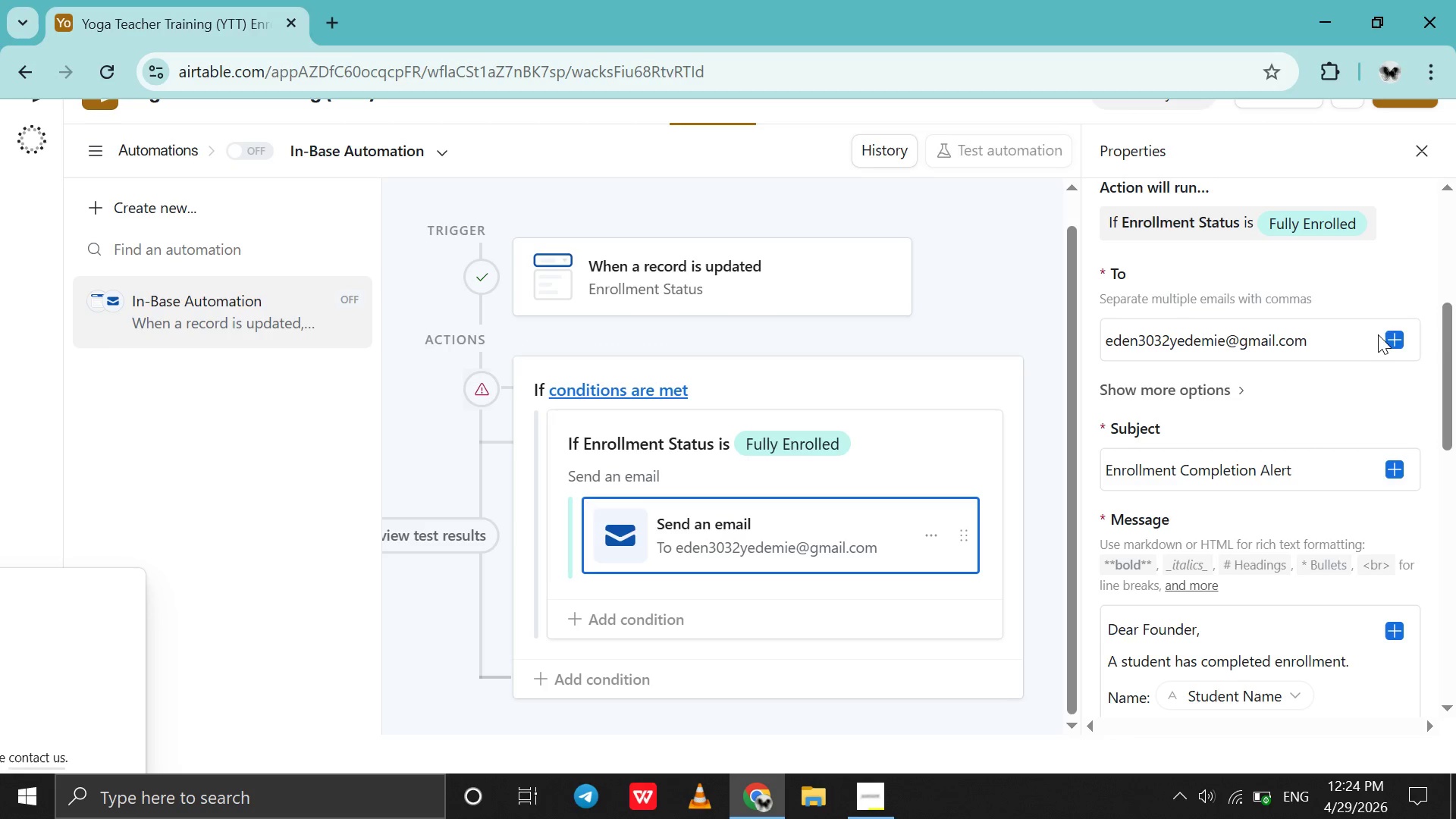 
left_click([1417, 315])
 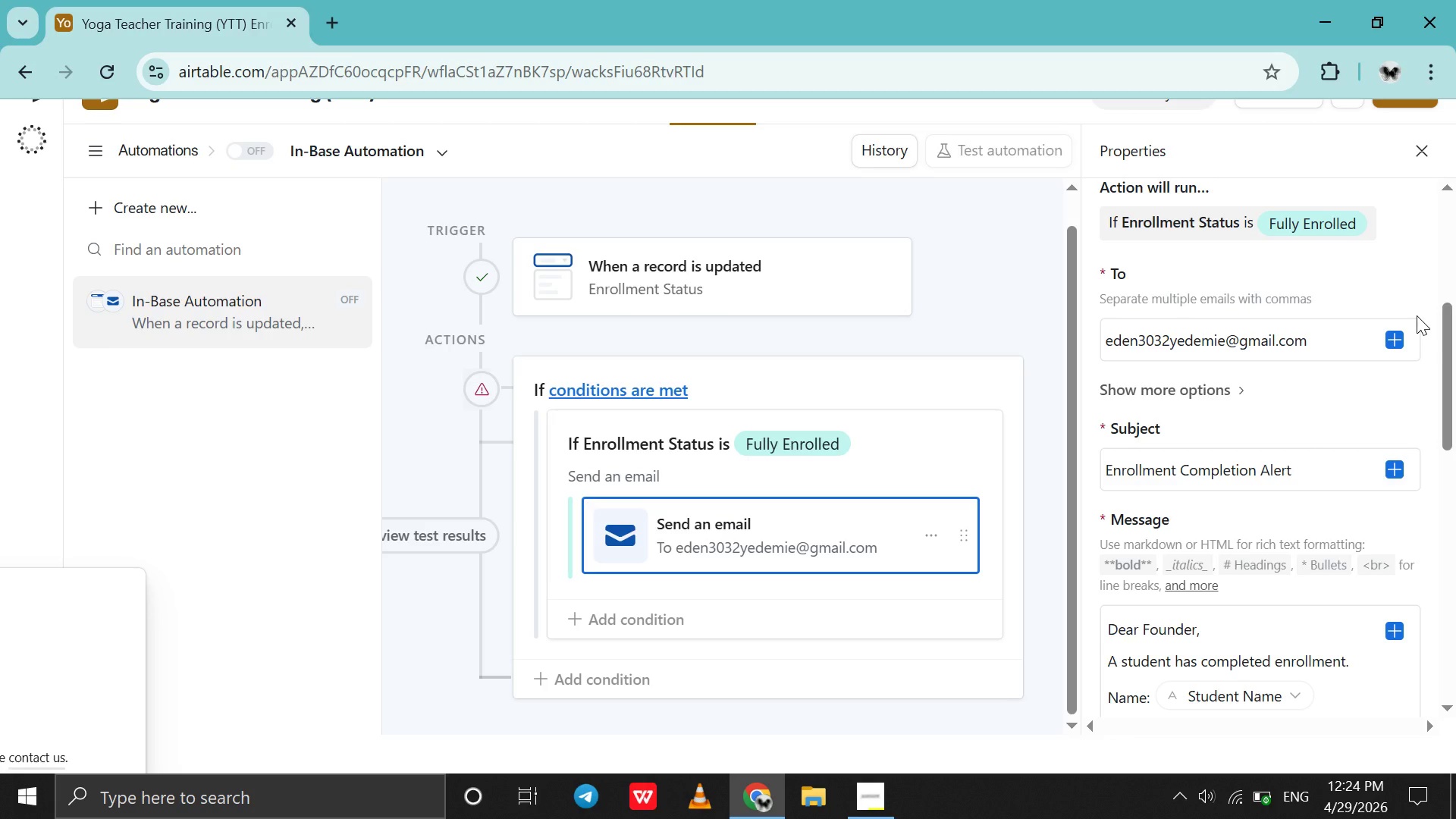 
wait(12.51)
 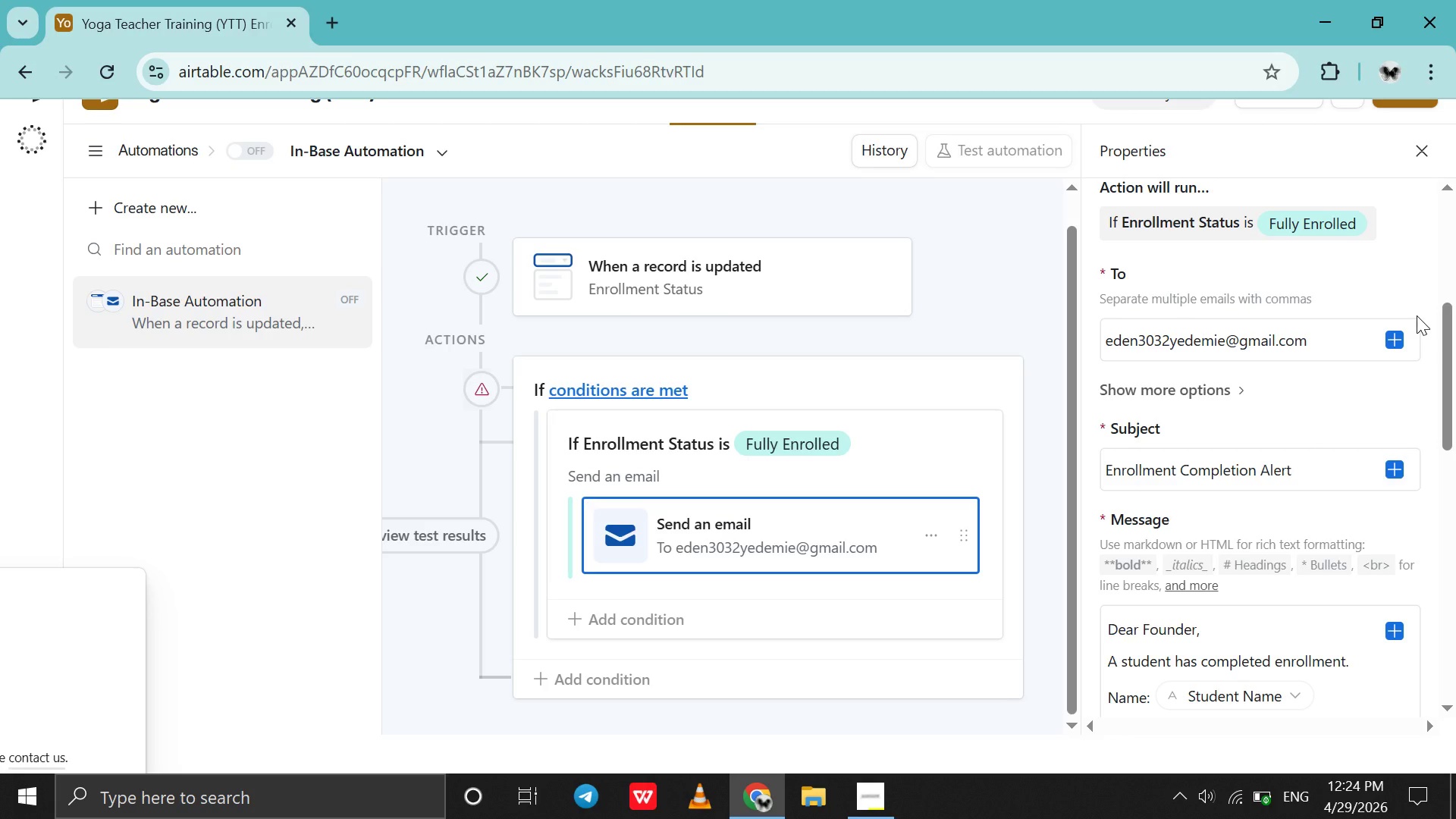 
left_click([874, 789])